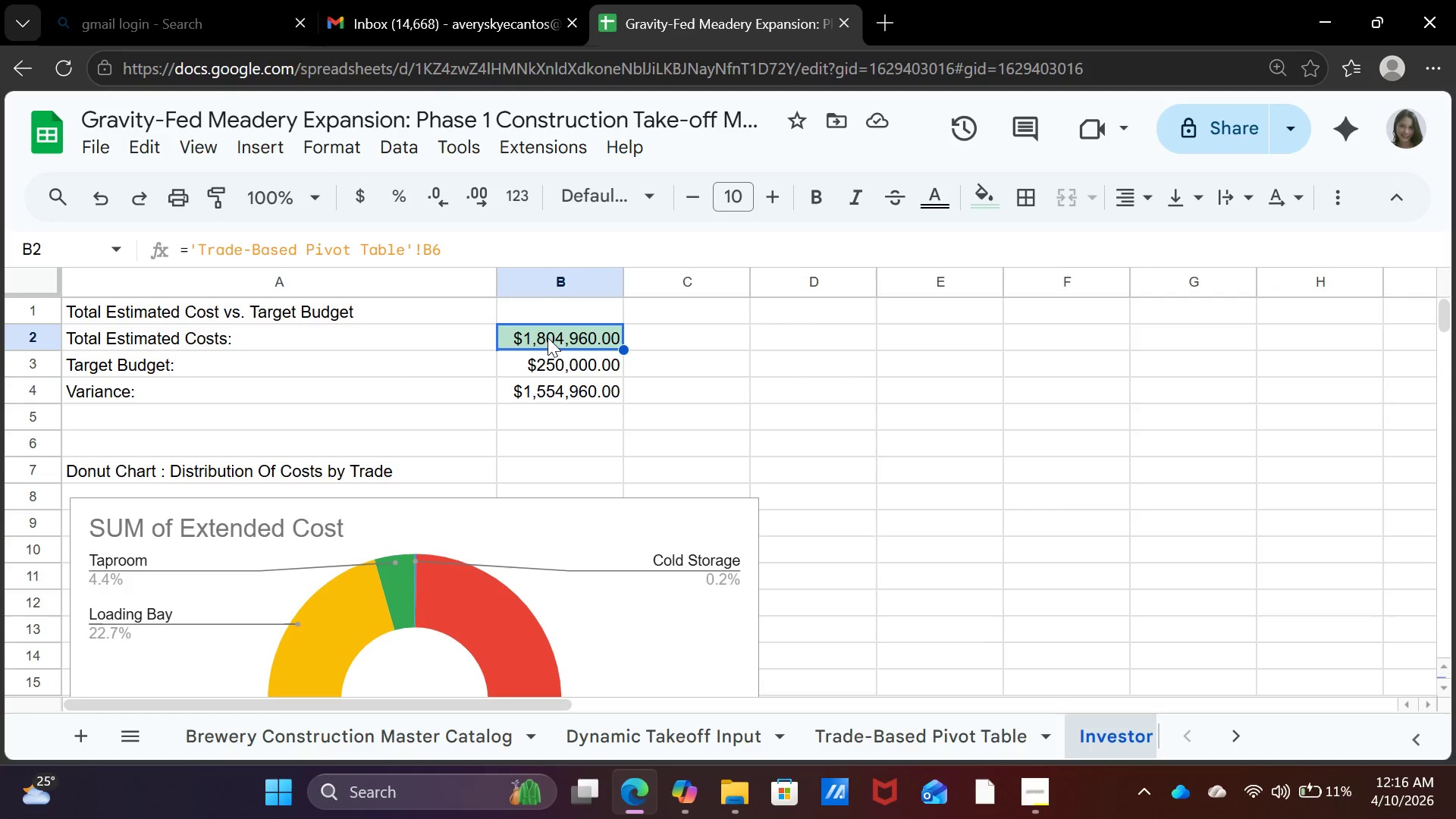 
type(=sum()
 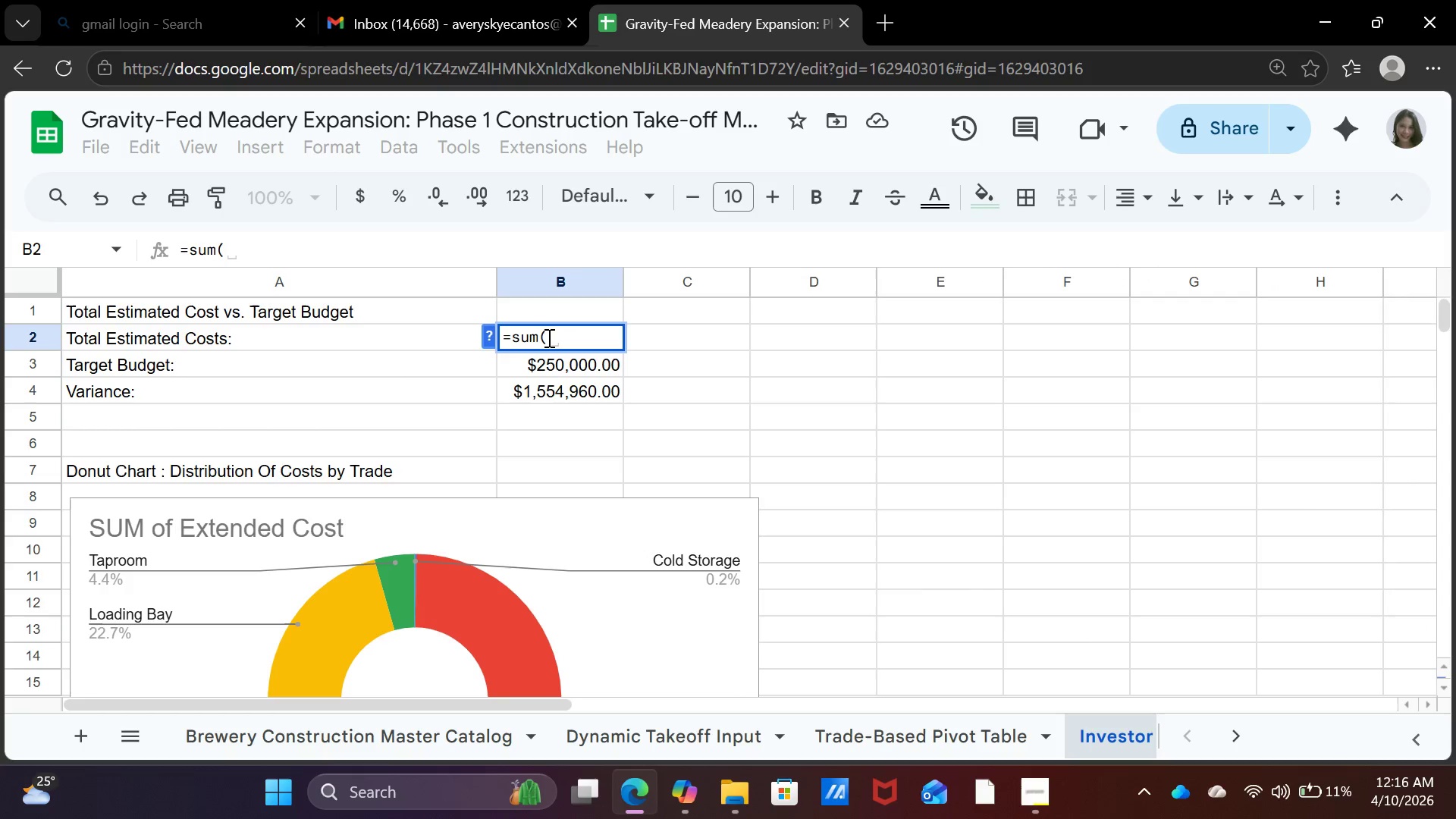 
left_click([691, 737])
 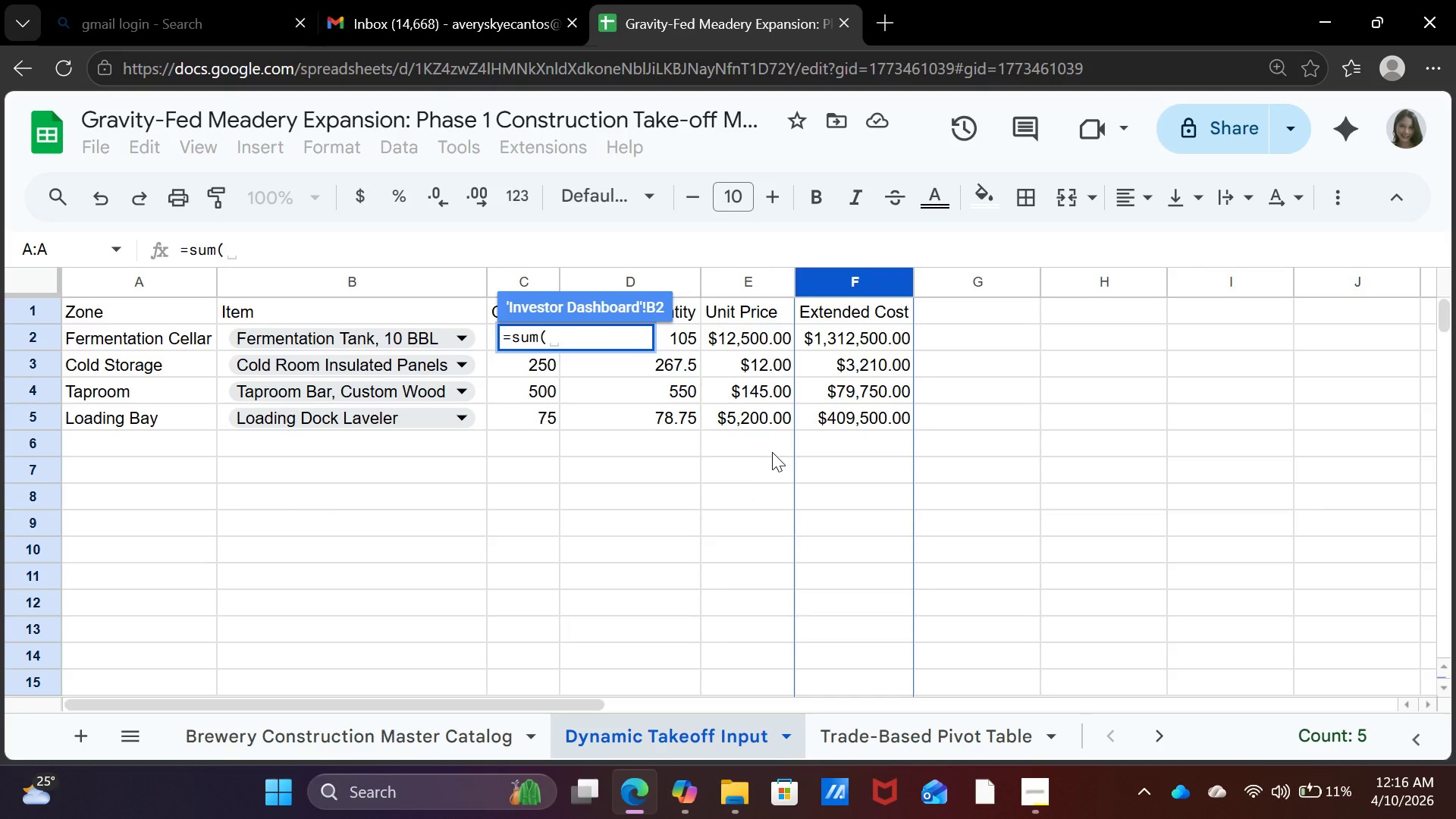 
left_click([861, 285])
 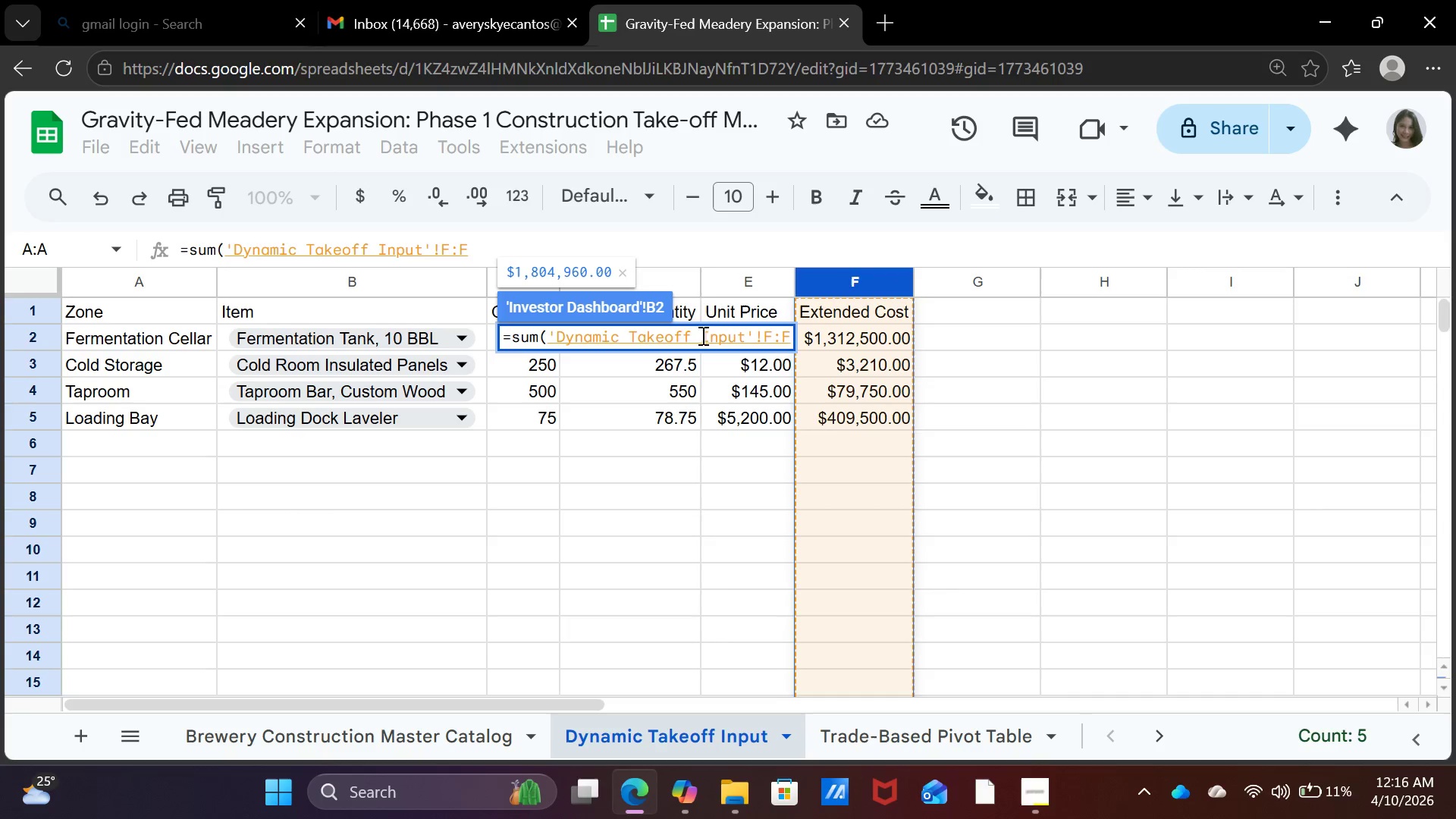 
left_click([660, 240])
 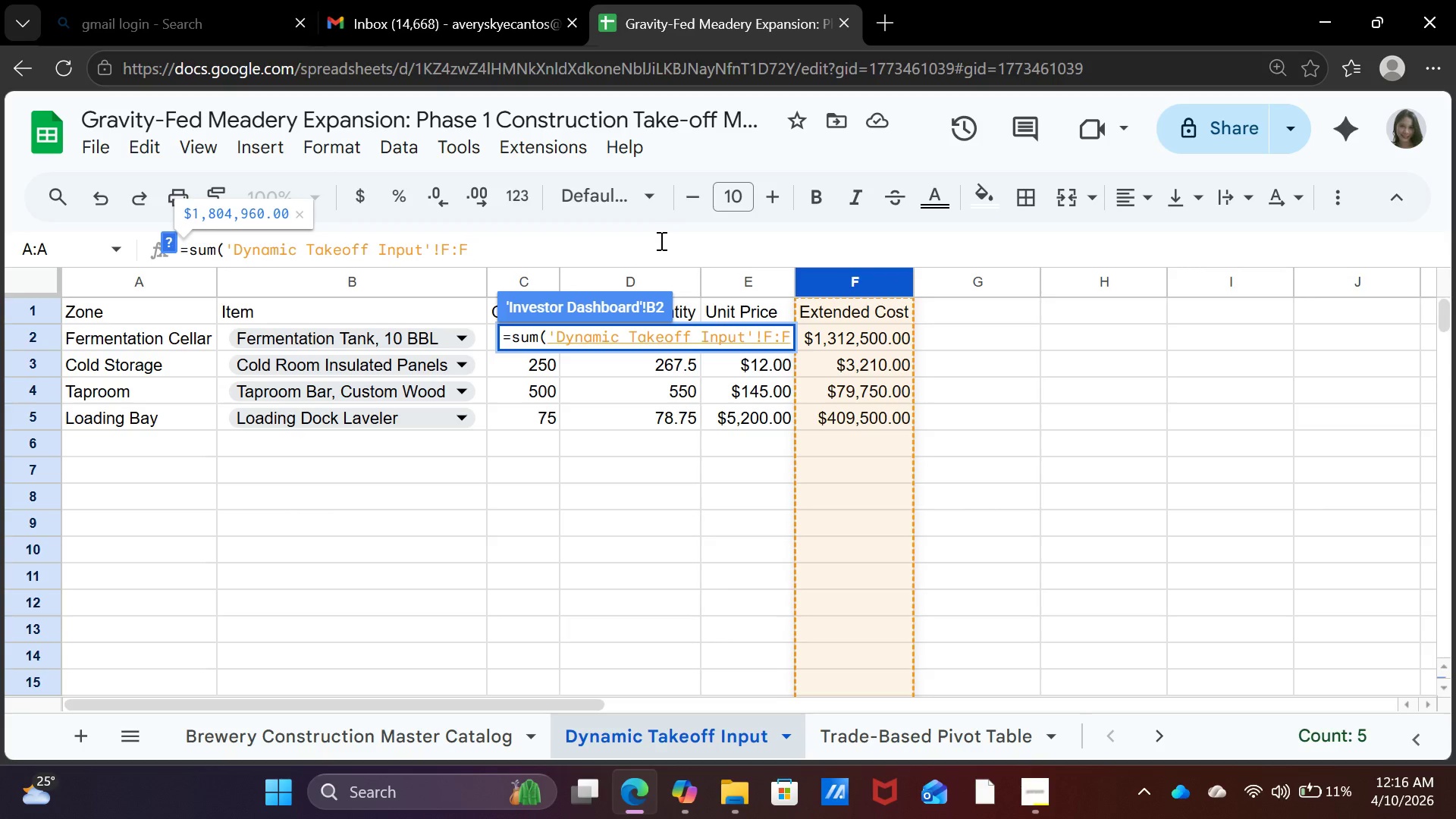 
key(Shift+0)
 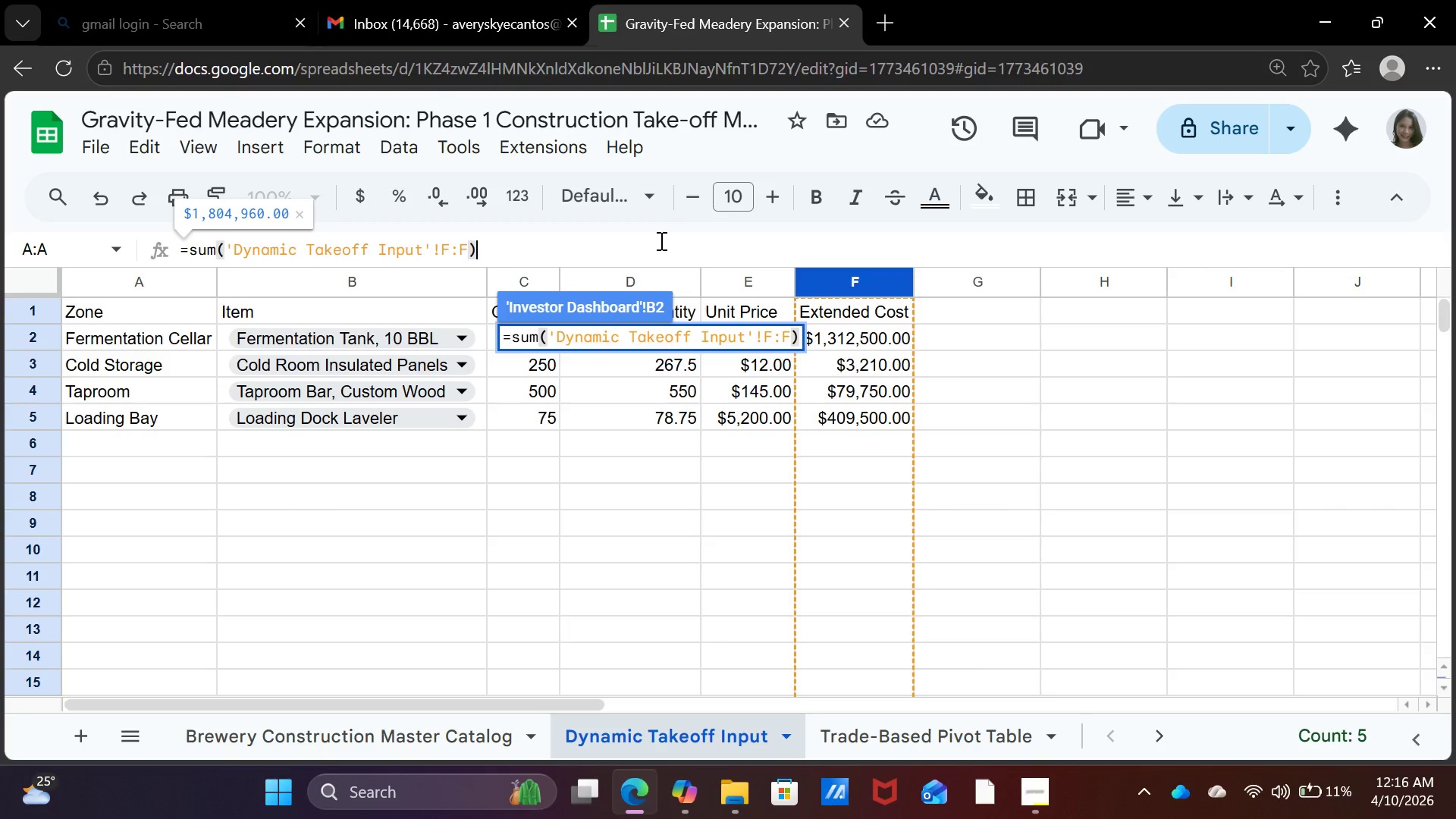 
key(Enter)
 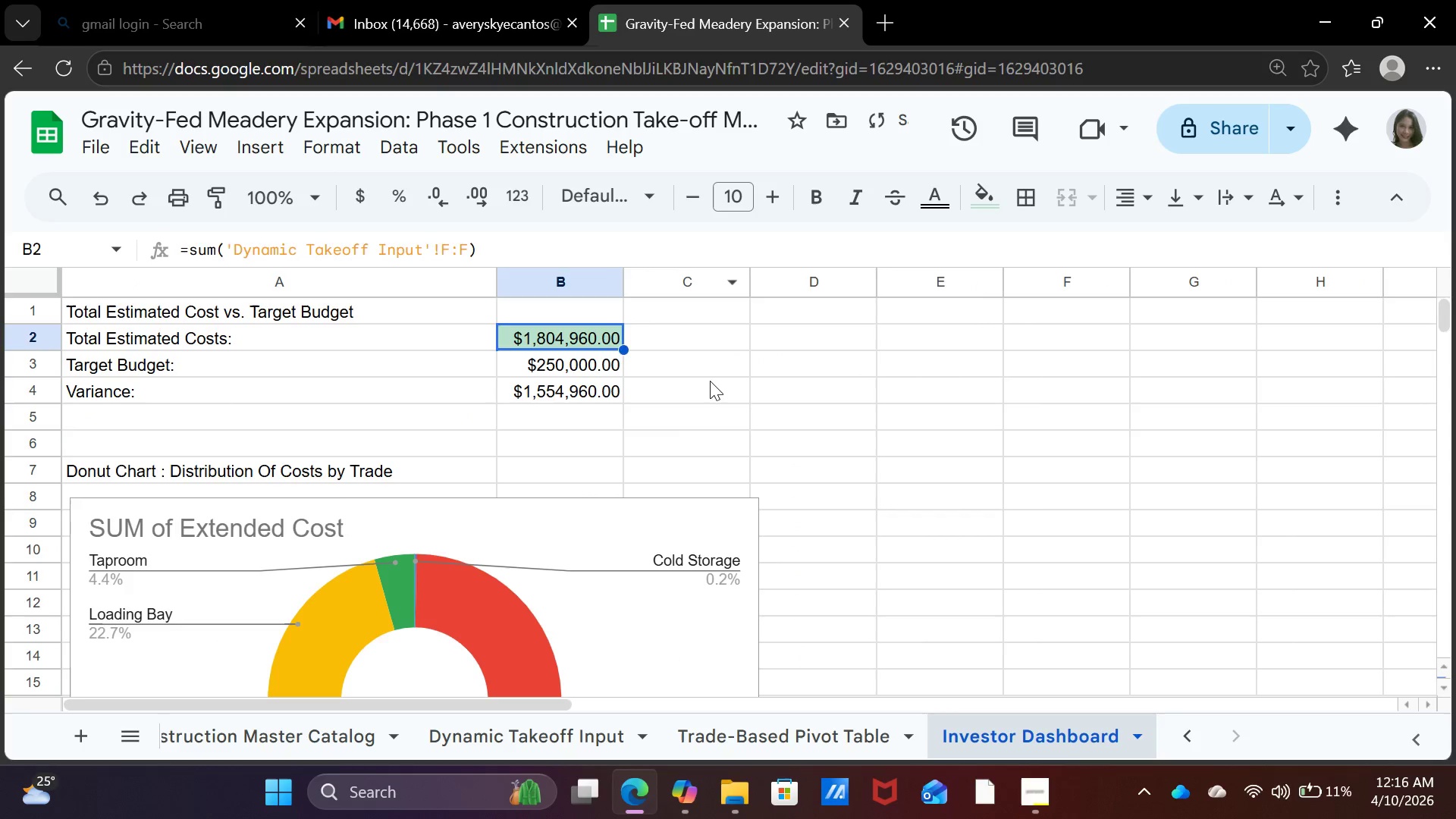 
left_click([711, 381])
 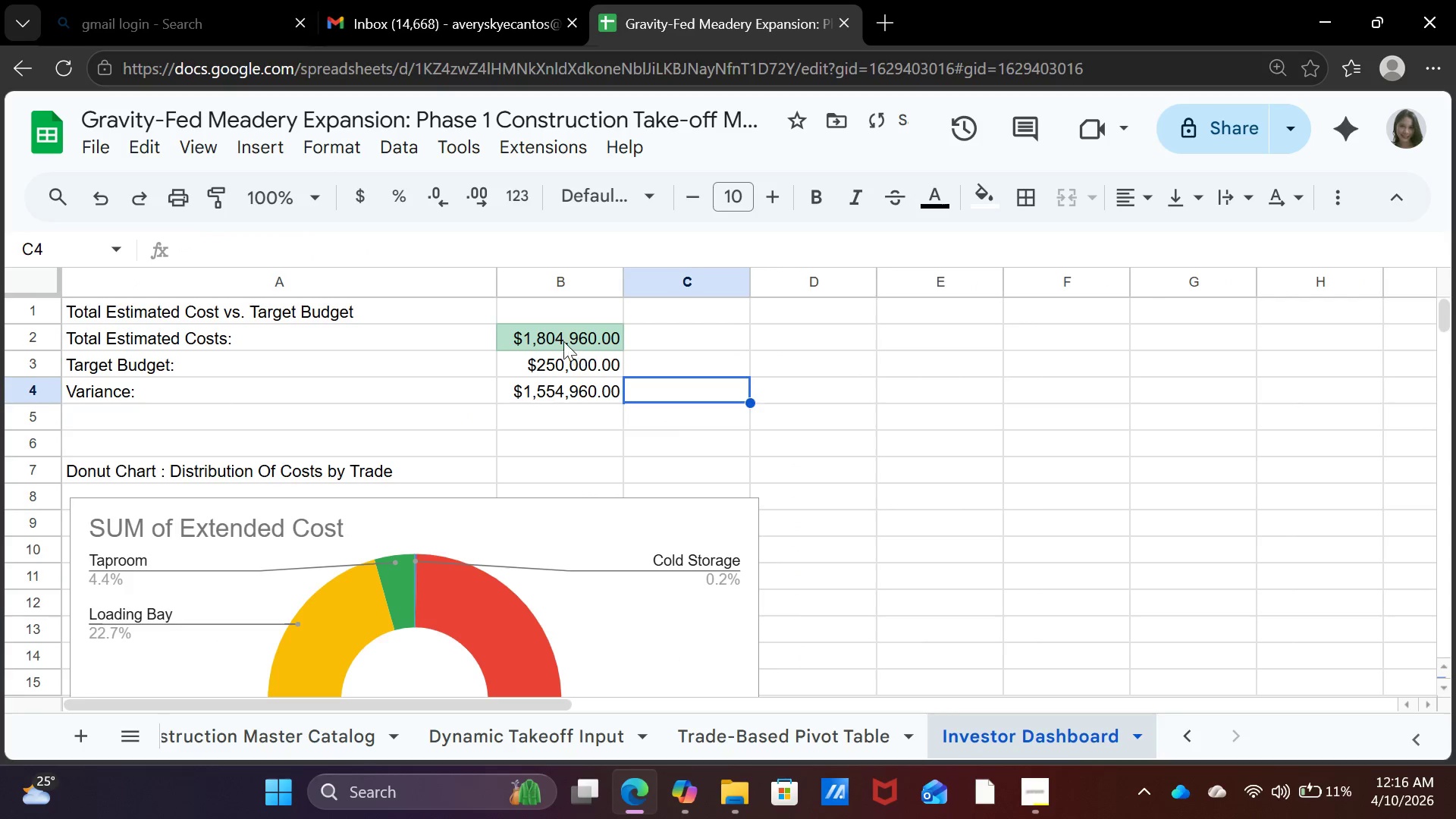 
left_click([563, 340])
 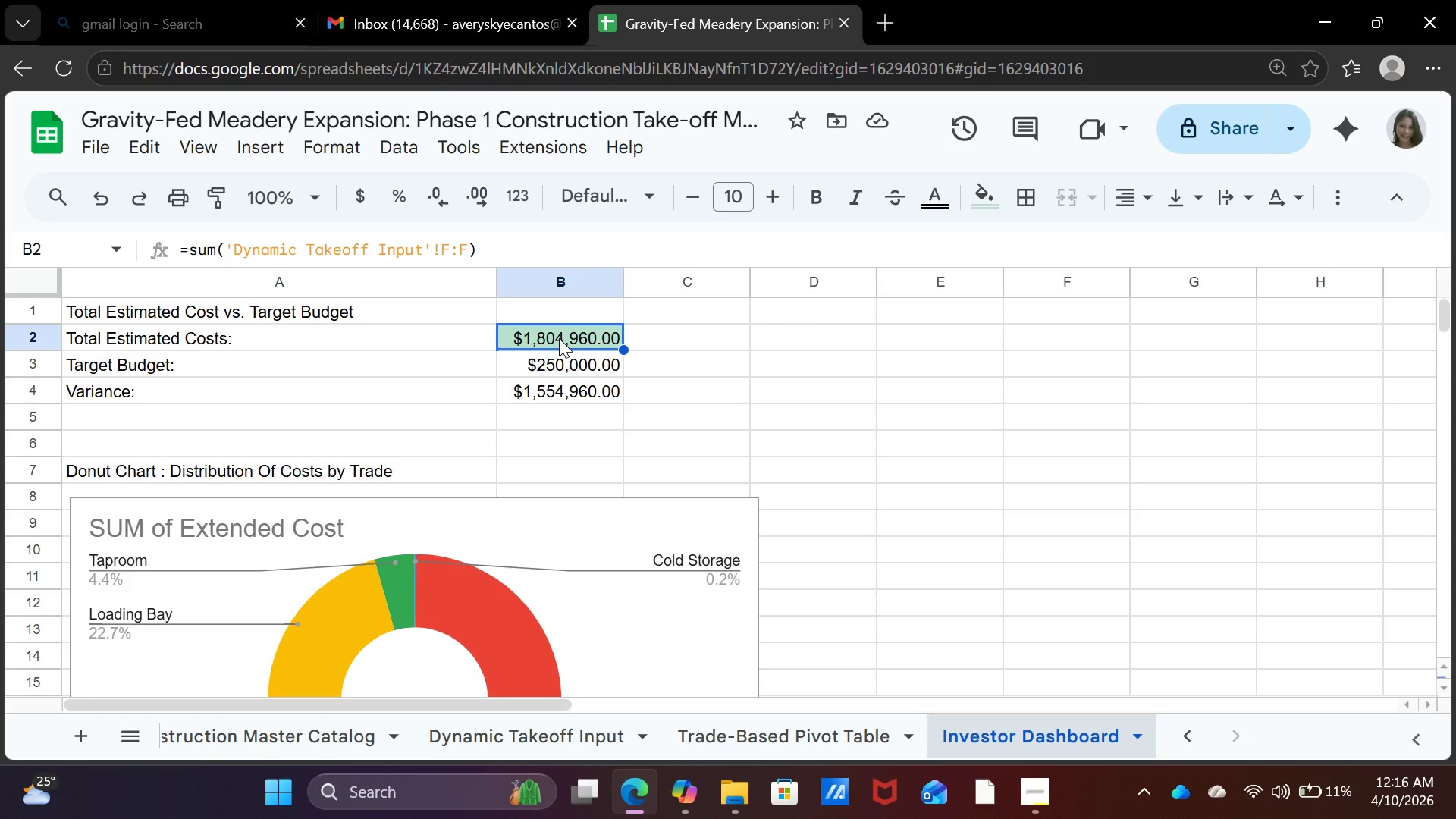 
wait(10.27)
 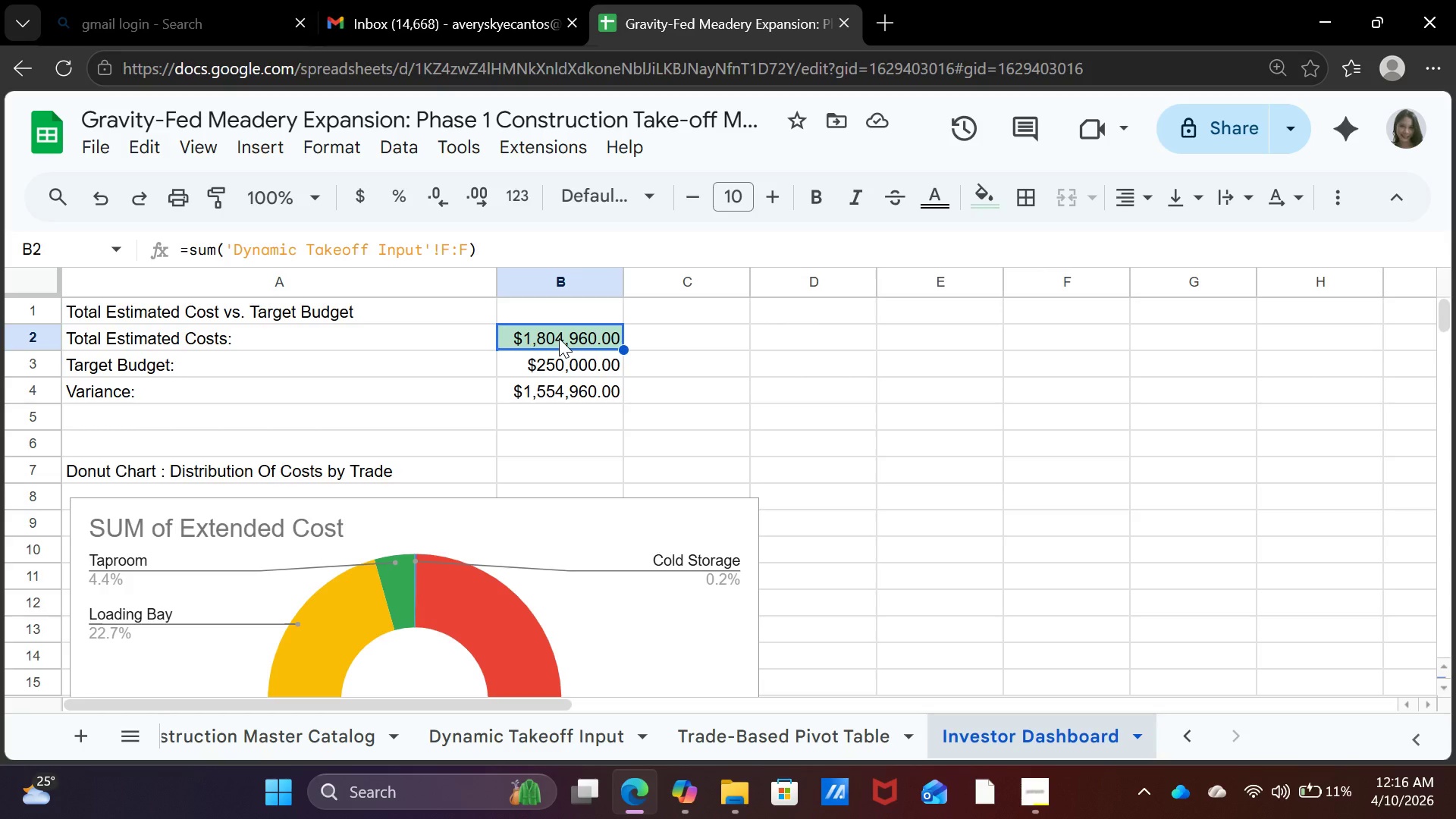 
double_click([559, 338])
 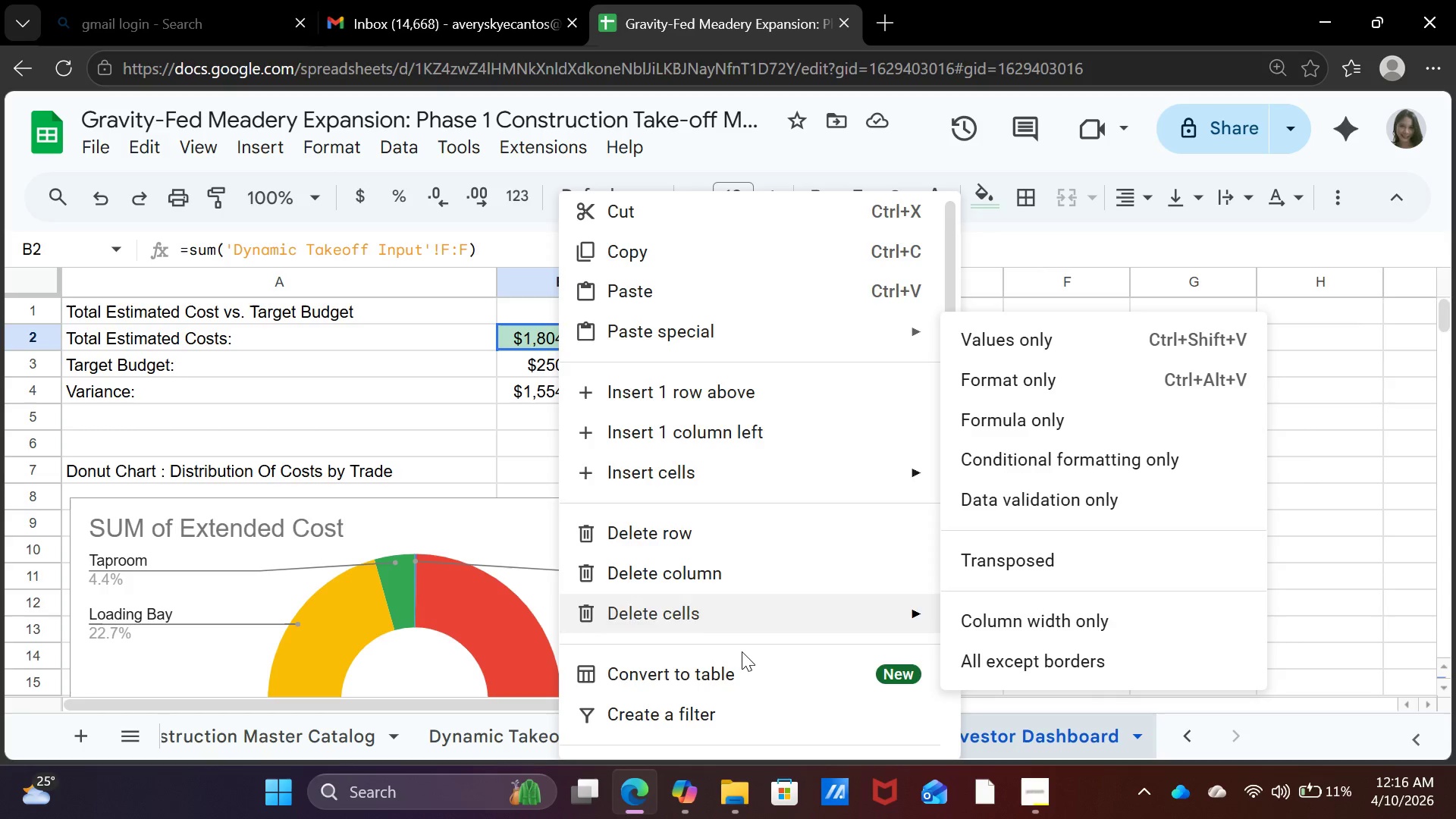 
scroll: coordinate [742, 652], scroll_direction: down, amount: 6.0
 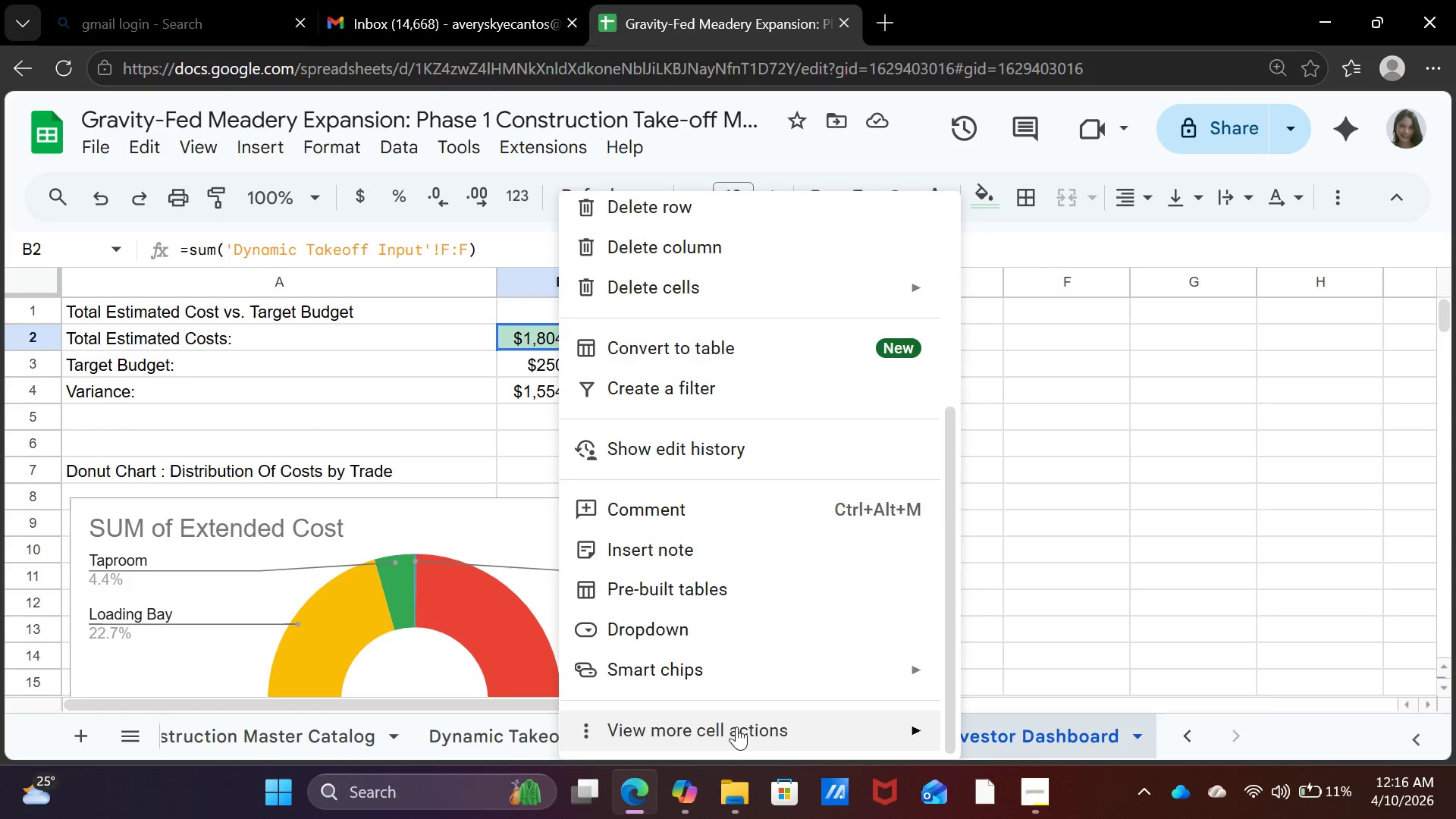 
left_click([738, 737])
 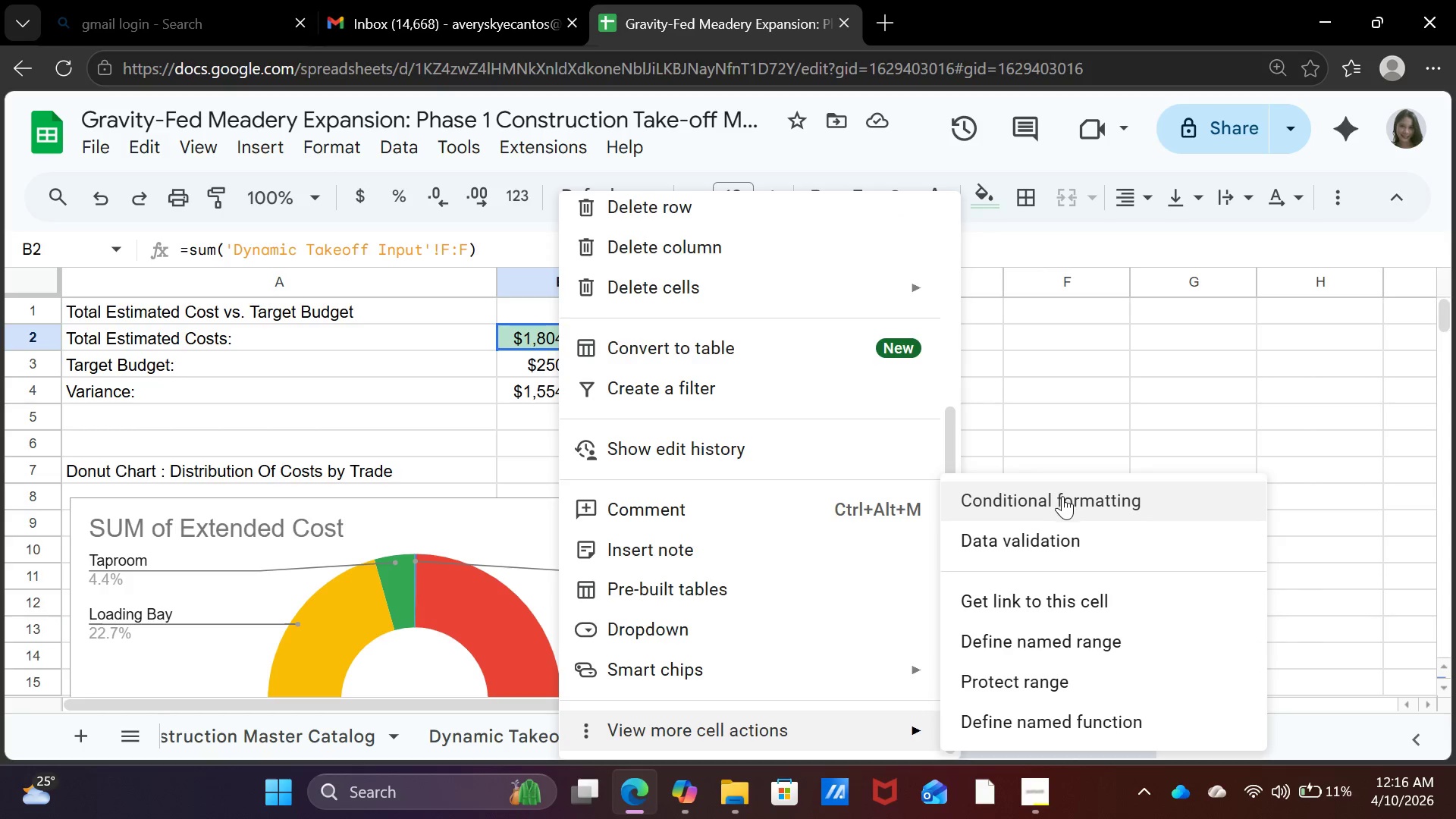 
left_click([1062, 504])
 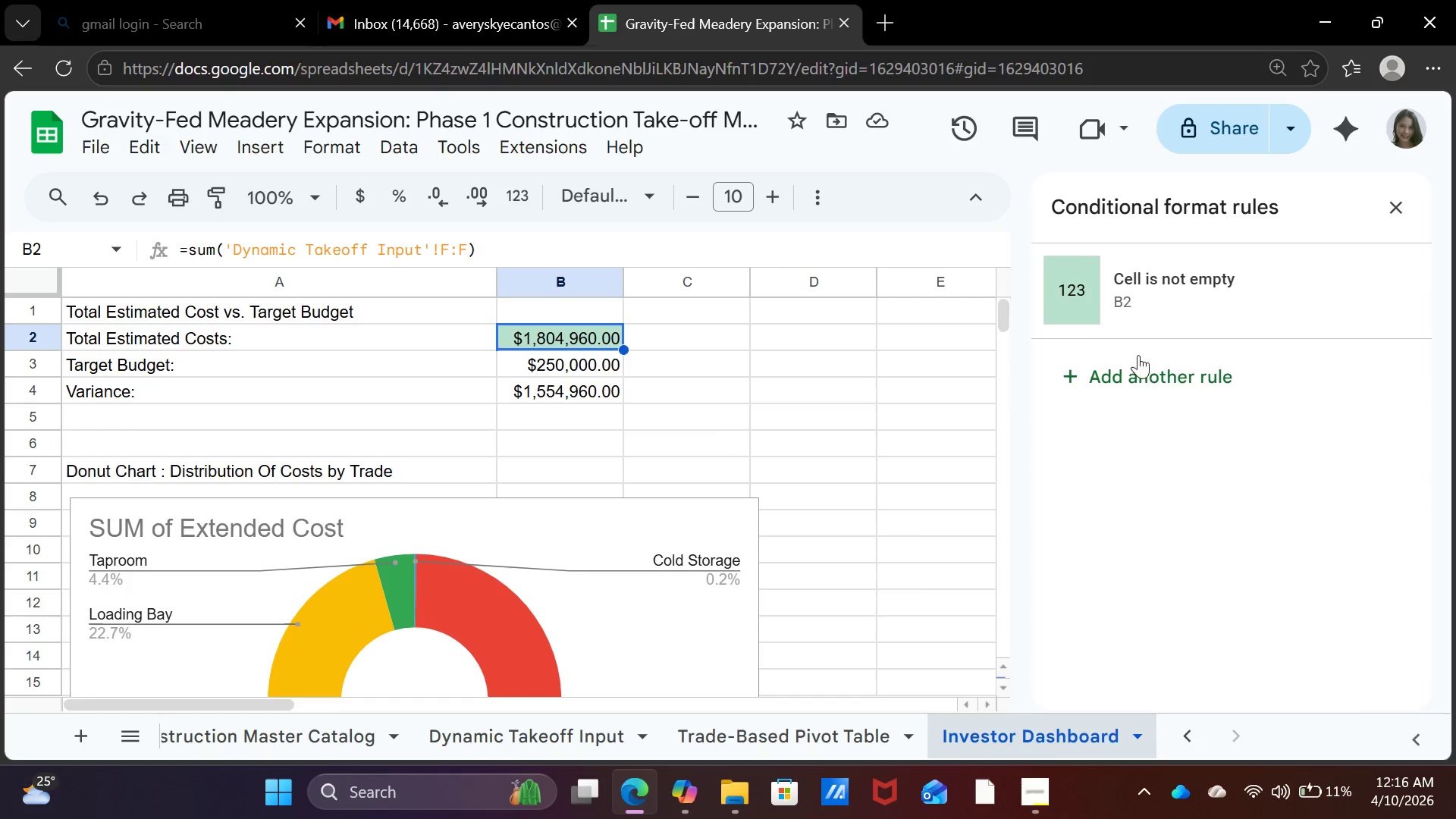 
left_click([1138, 317])
 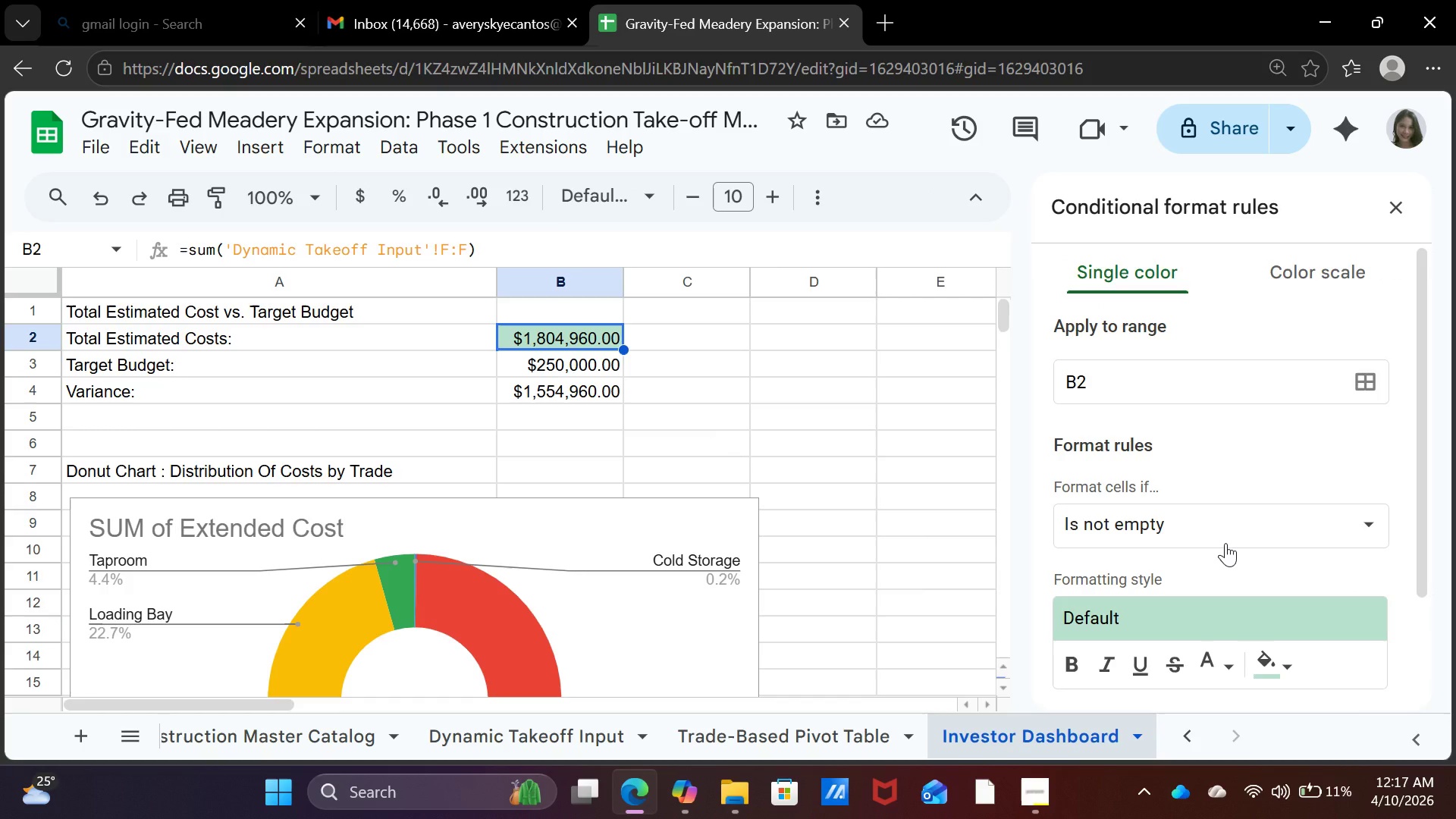 
wait(11.94)
 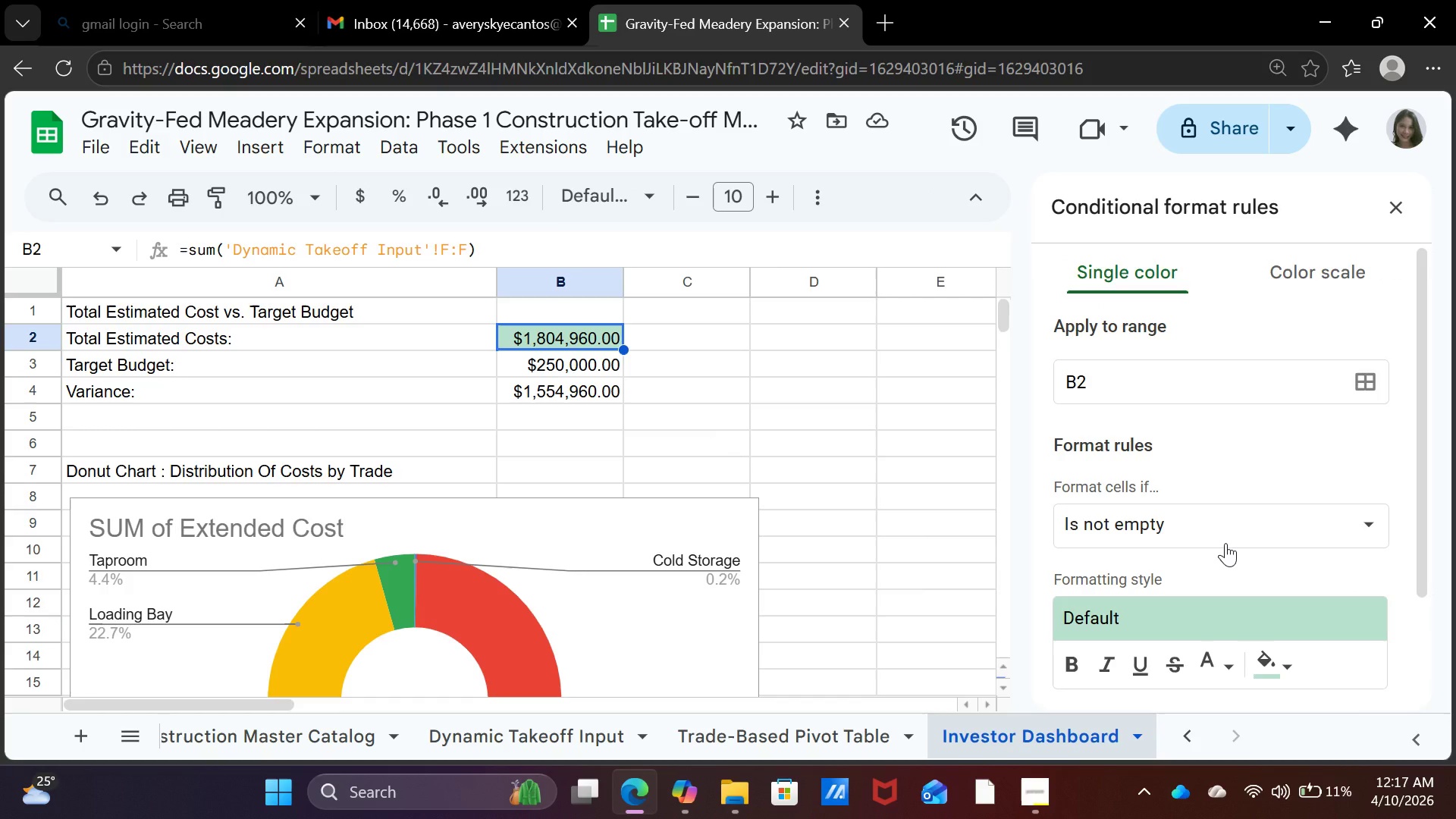 
scroll: coordinate [1143, 459], scroll_direction: up, amount: 1.0
 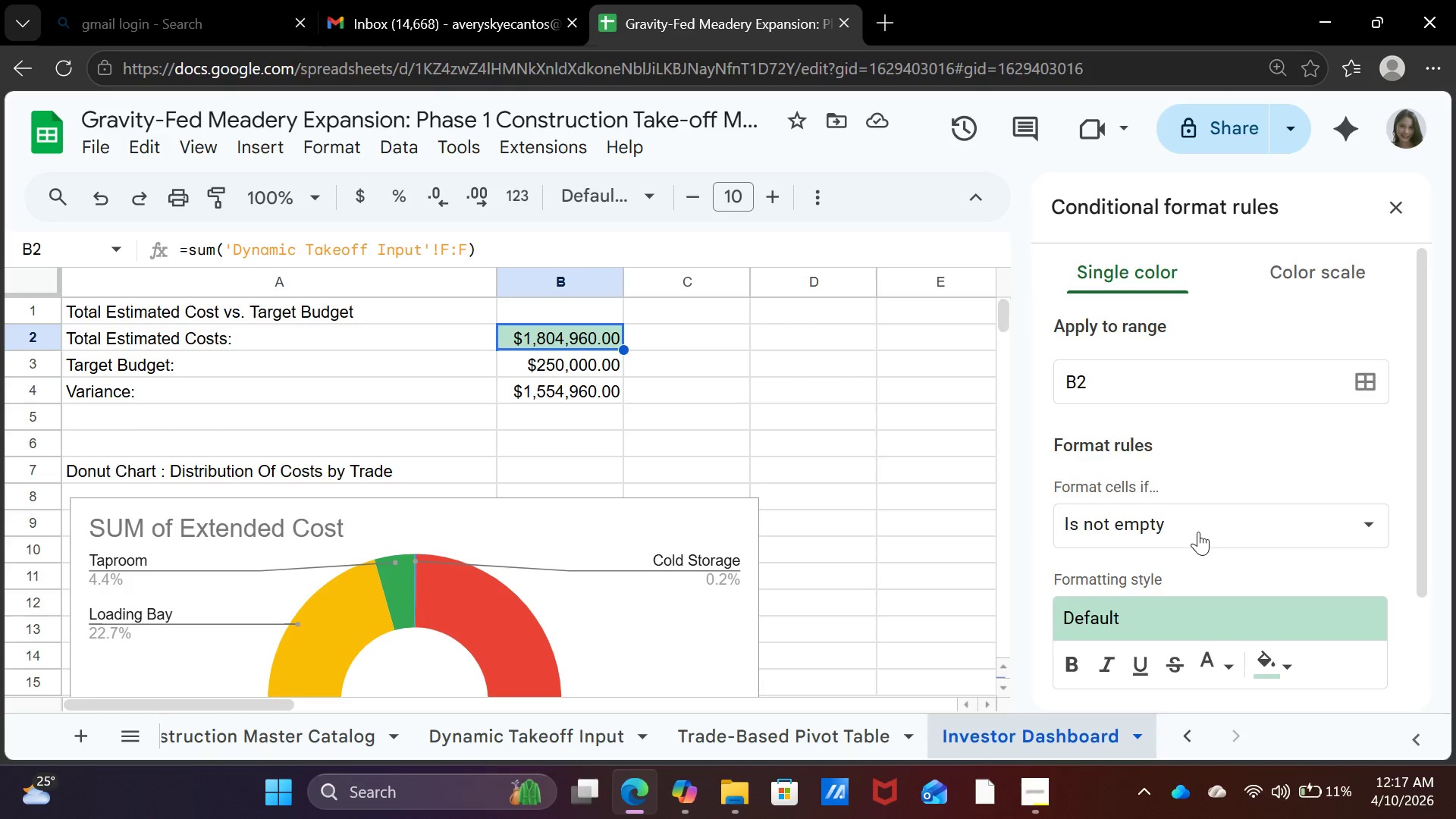 
left_click([1198, 531])
 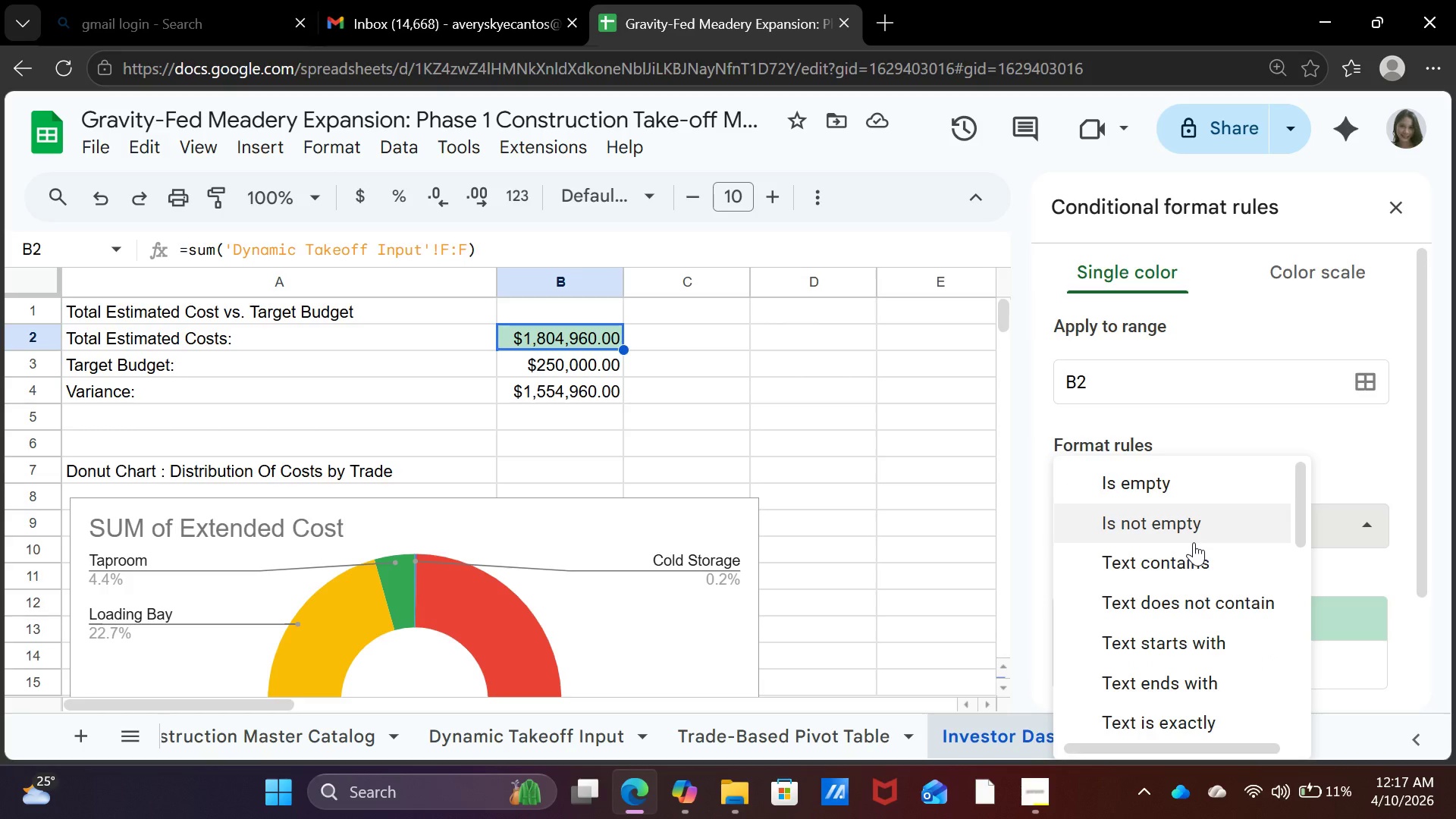 
scroll: coordinate [1188, 560], scroll_direction: down, amount: 14.0
 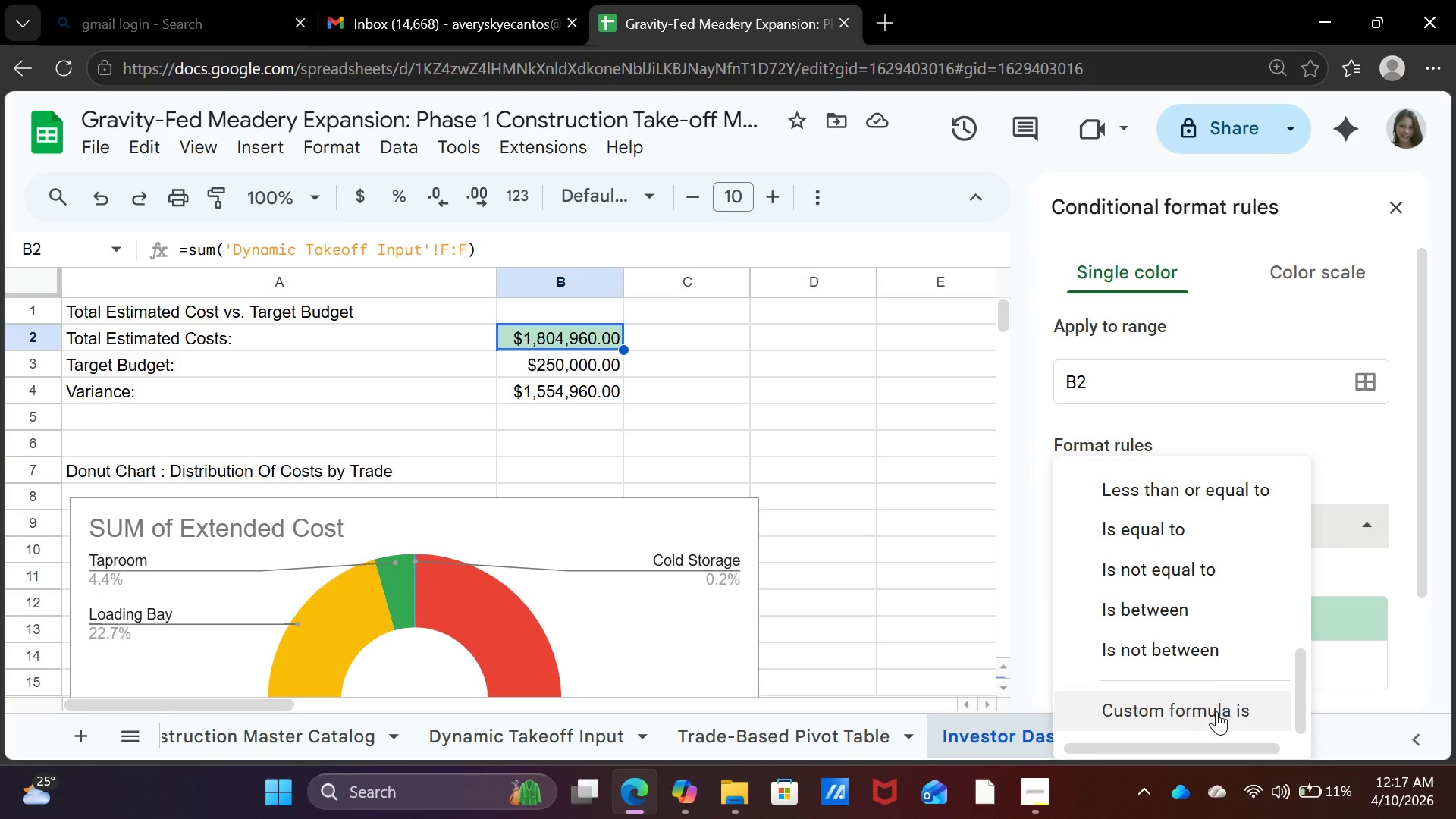 
left_click([1216, 711])
 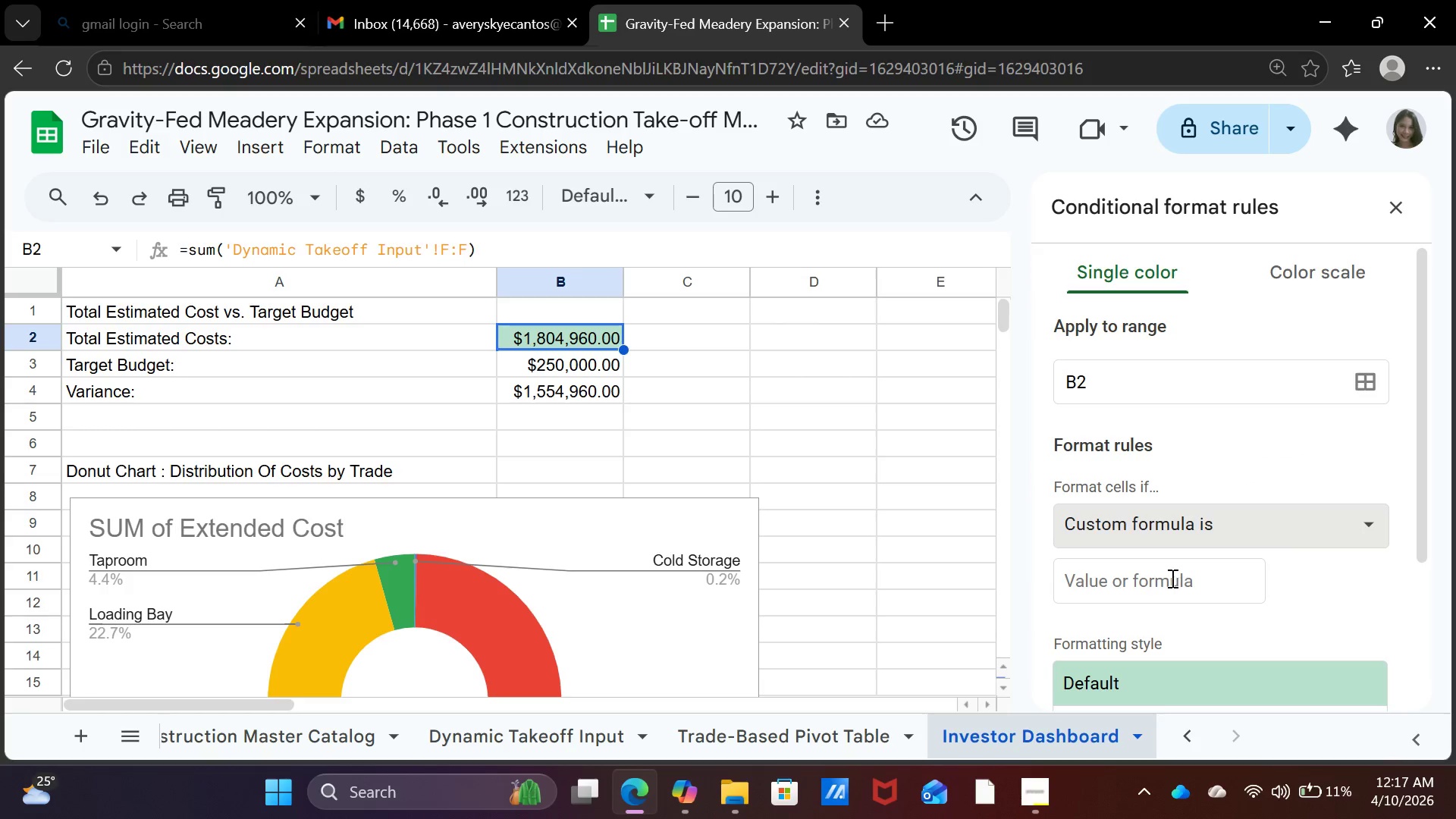 
left_click([1169, 576])
 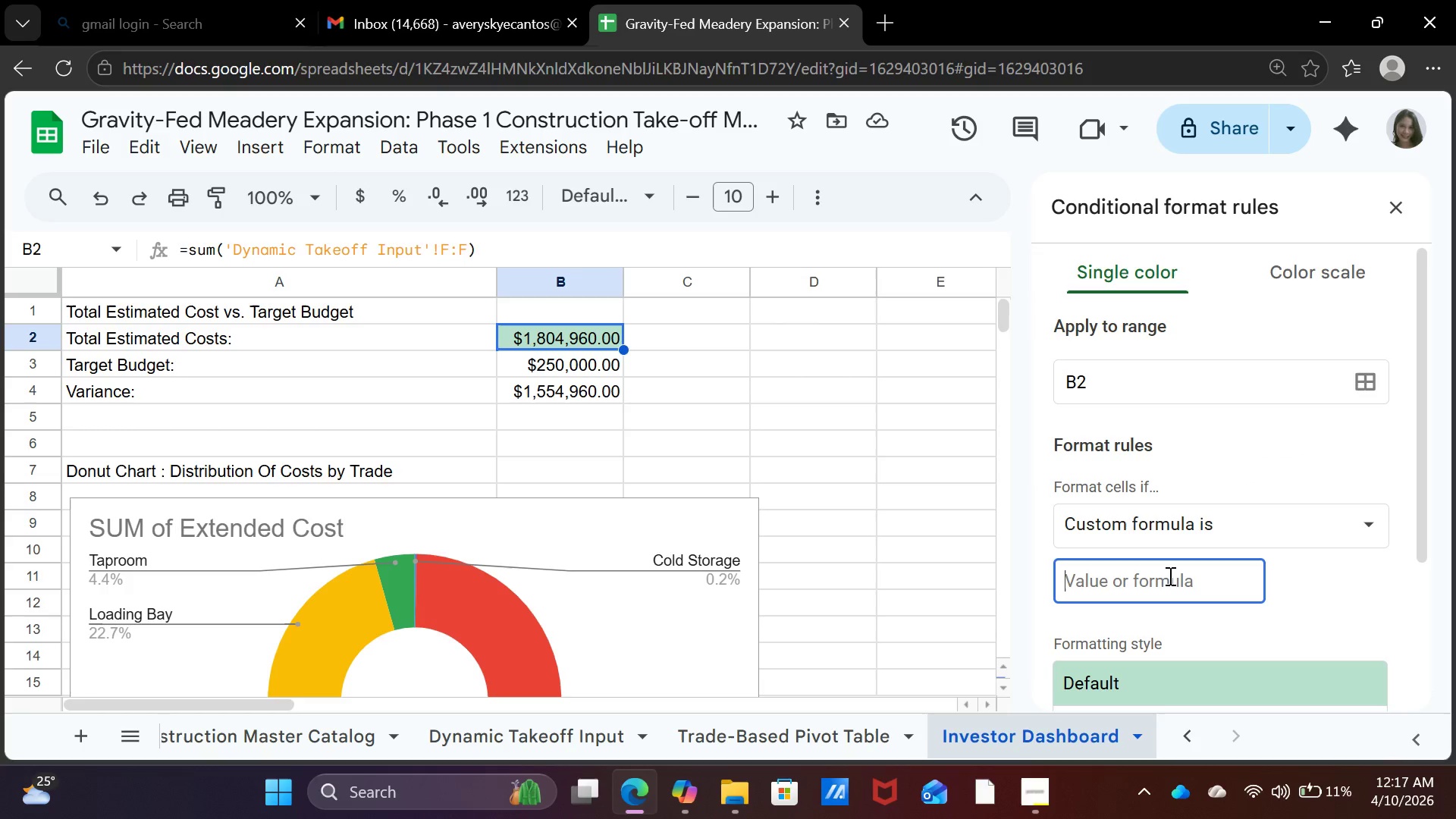 
wait(7.48)
 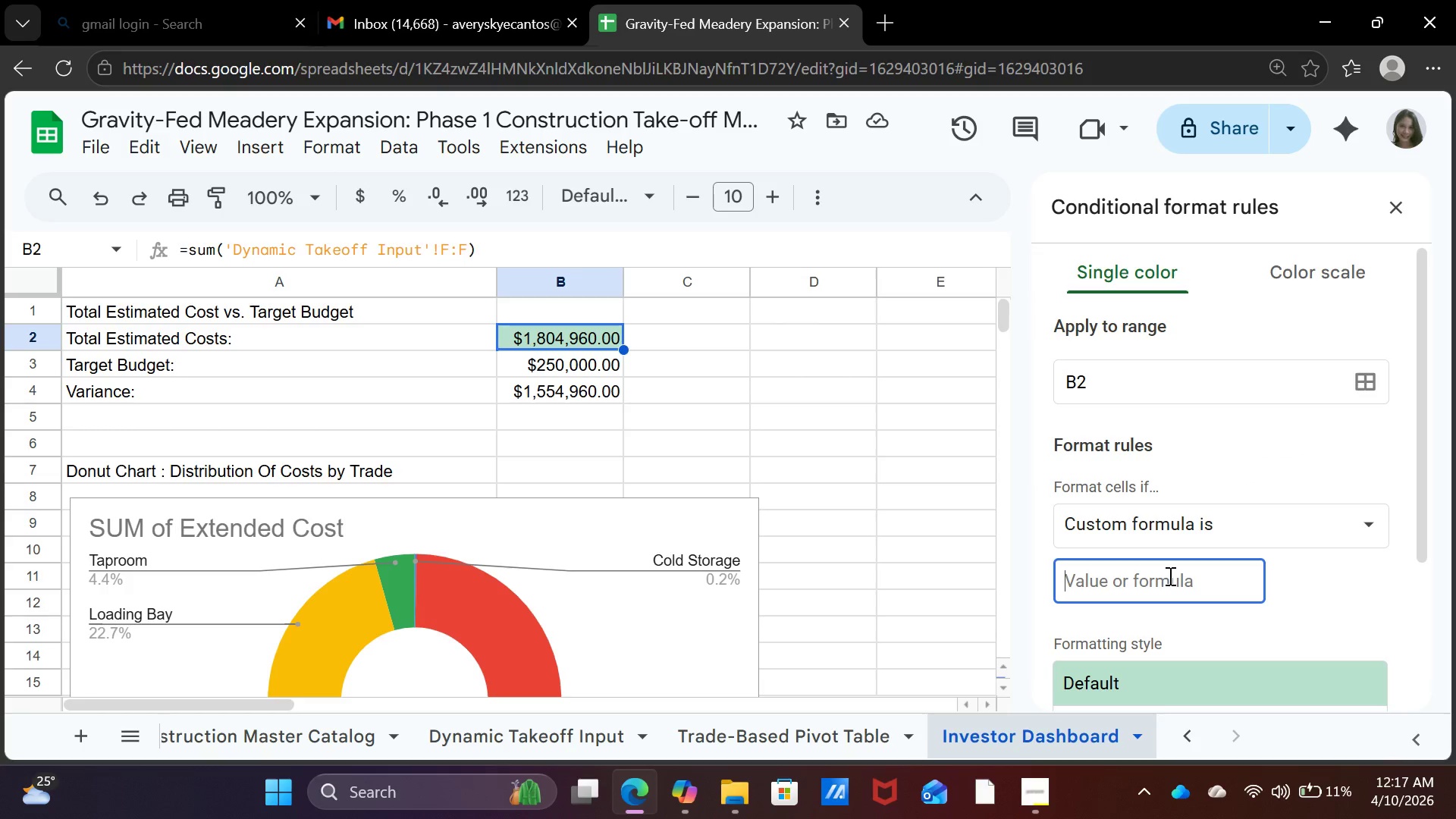 
type(>250  )
key(Backspace)
key(Backspace)
type(000)
 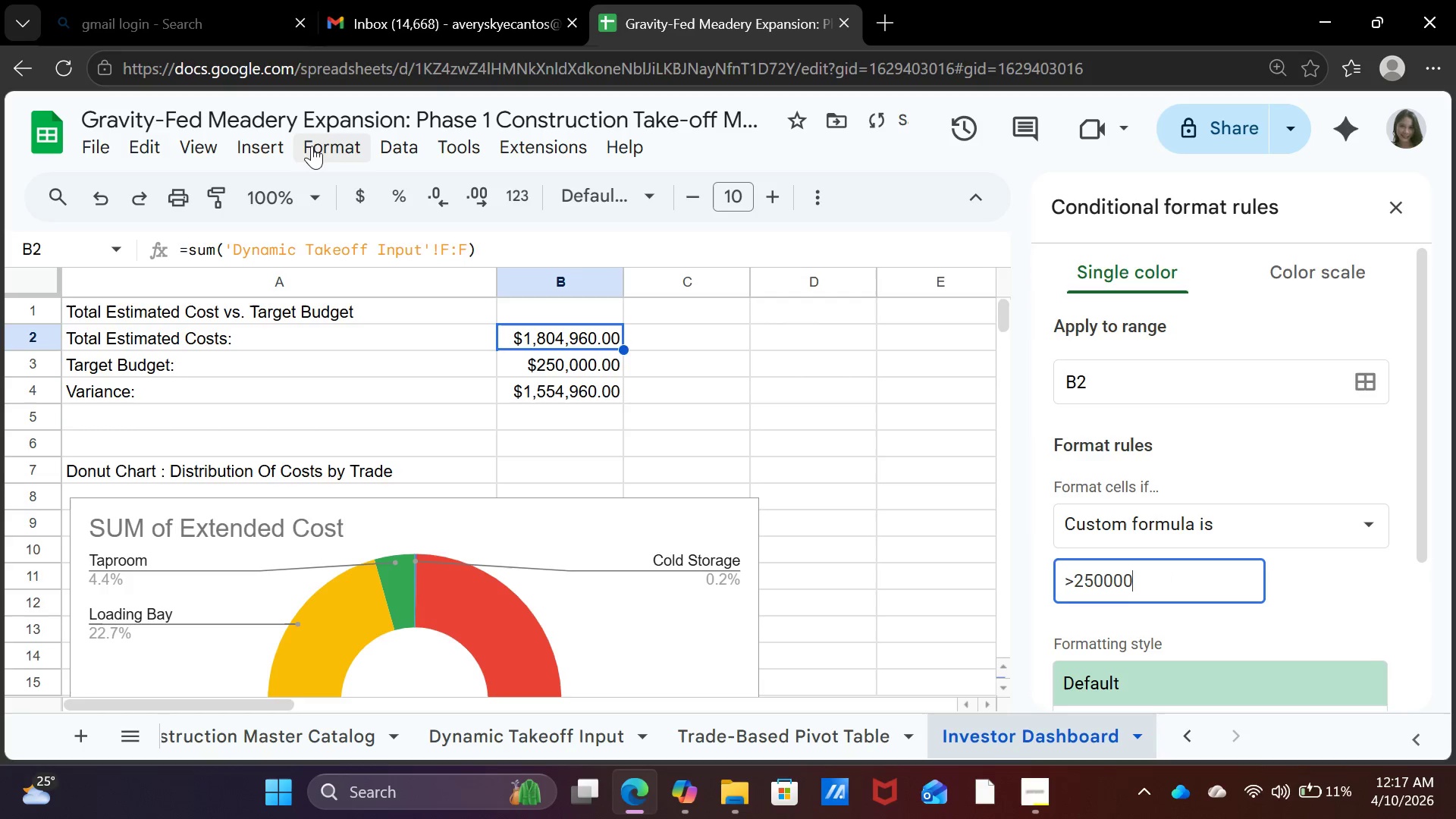 
left_click([364, 192])
 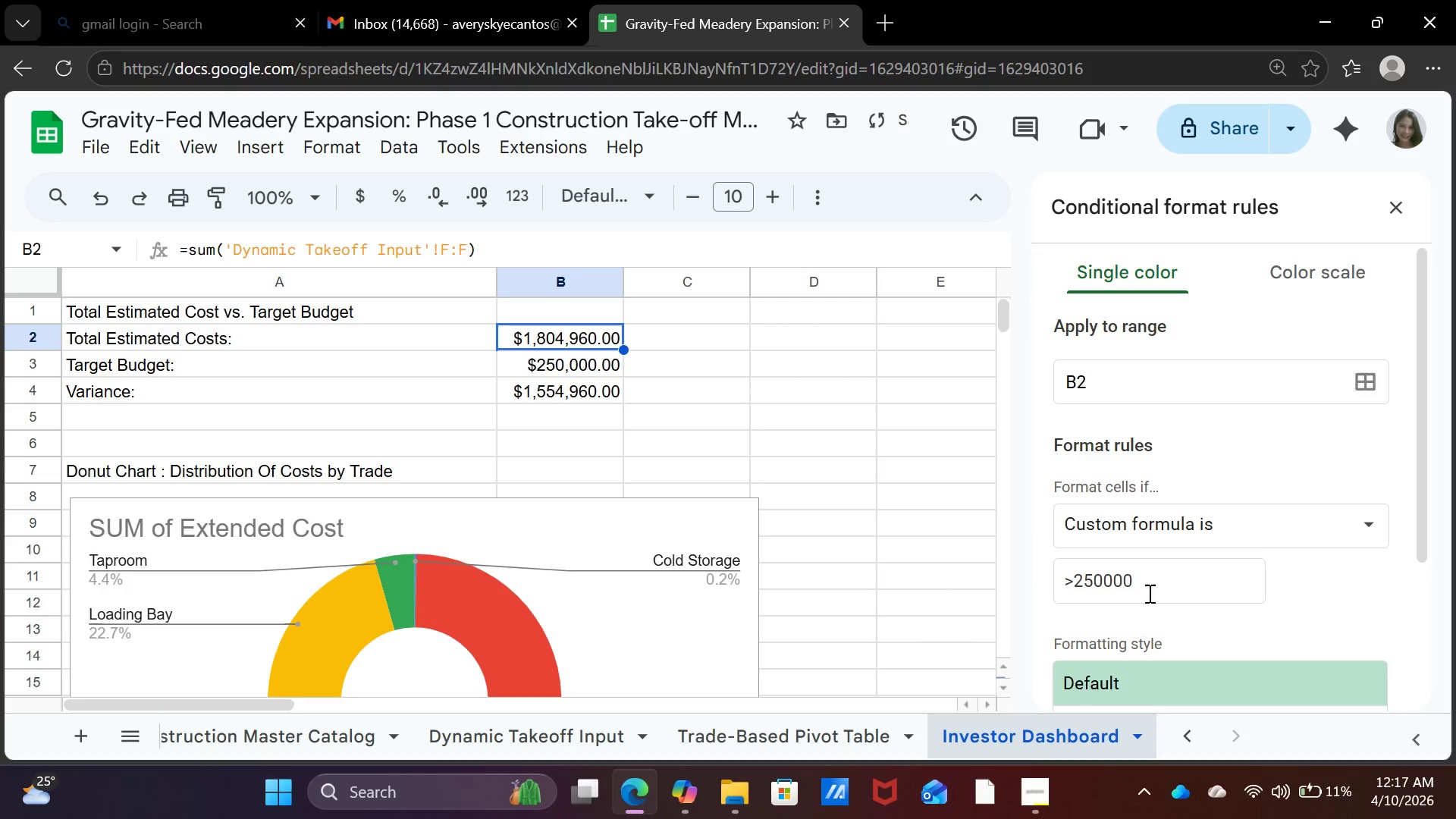 
left_click([1162, 568])
 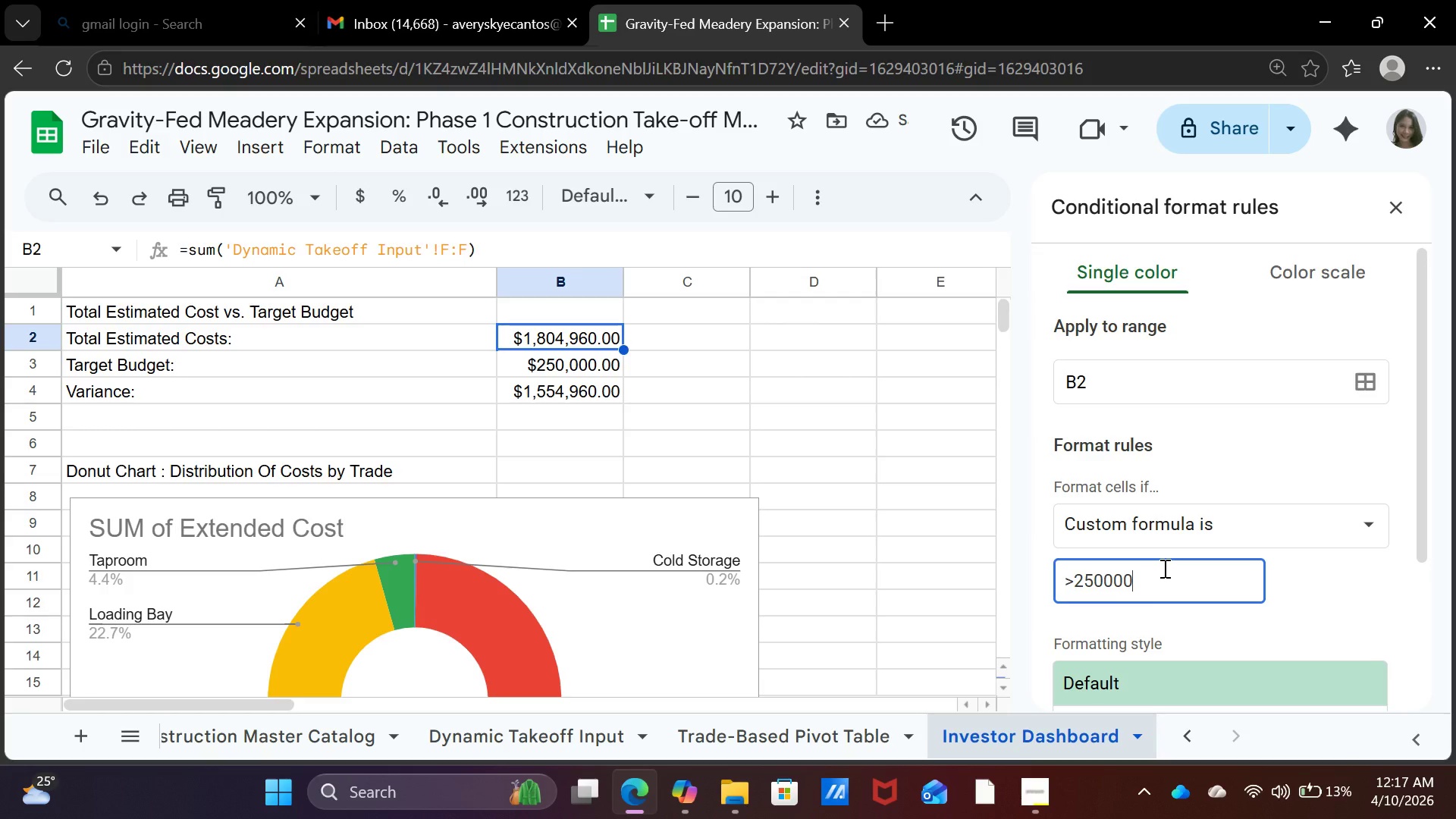 
scroll: coordinate [1158, 614], scroll_direction: down, amount: 2.0
 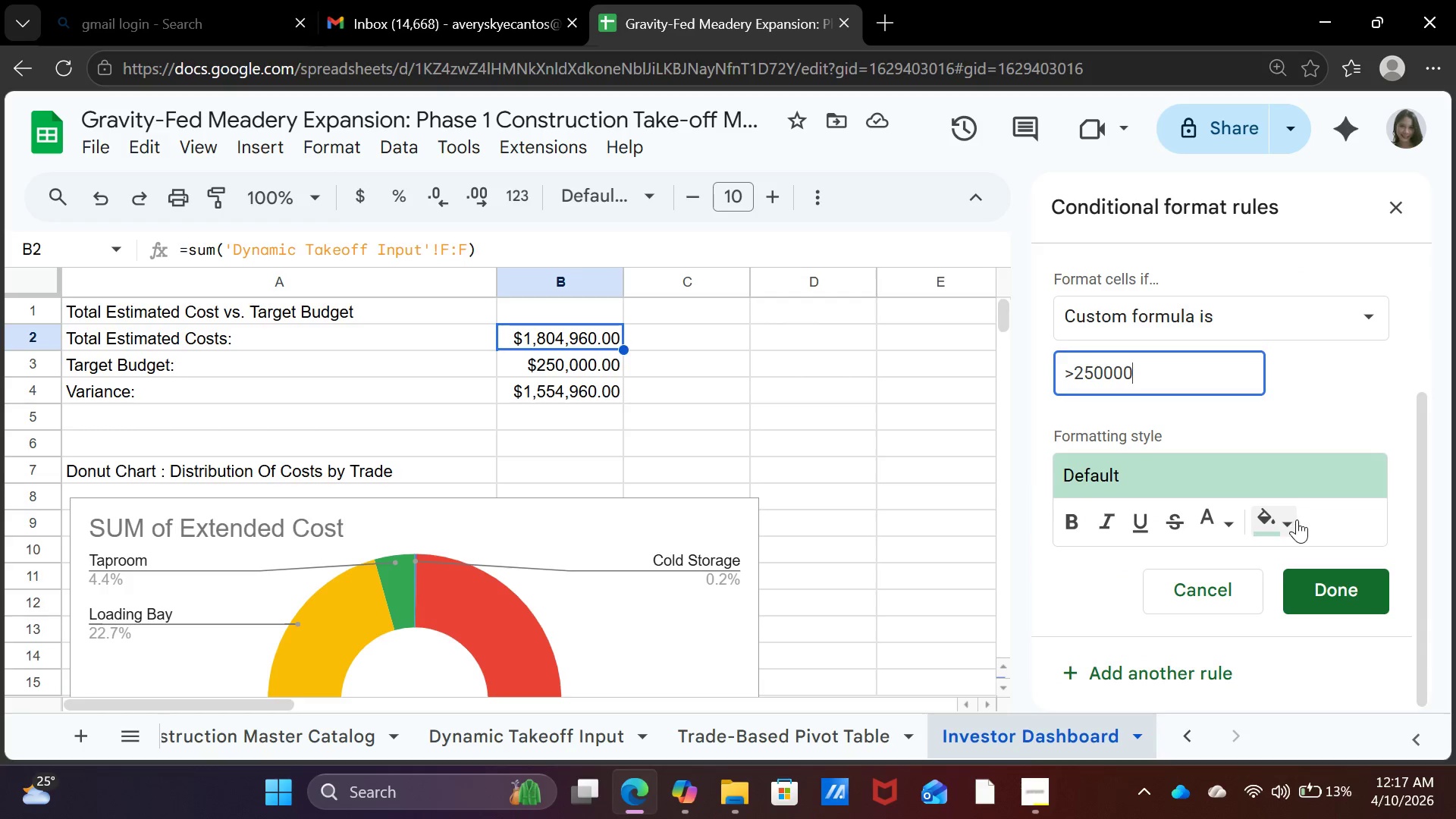 
left_click([1297, 519])
 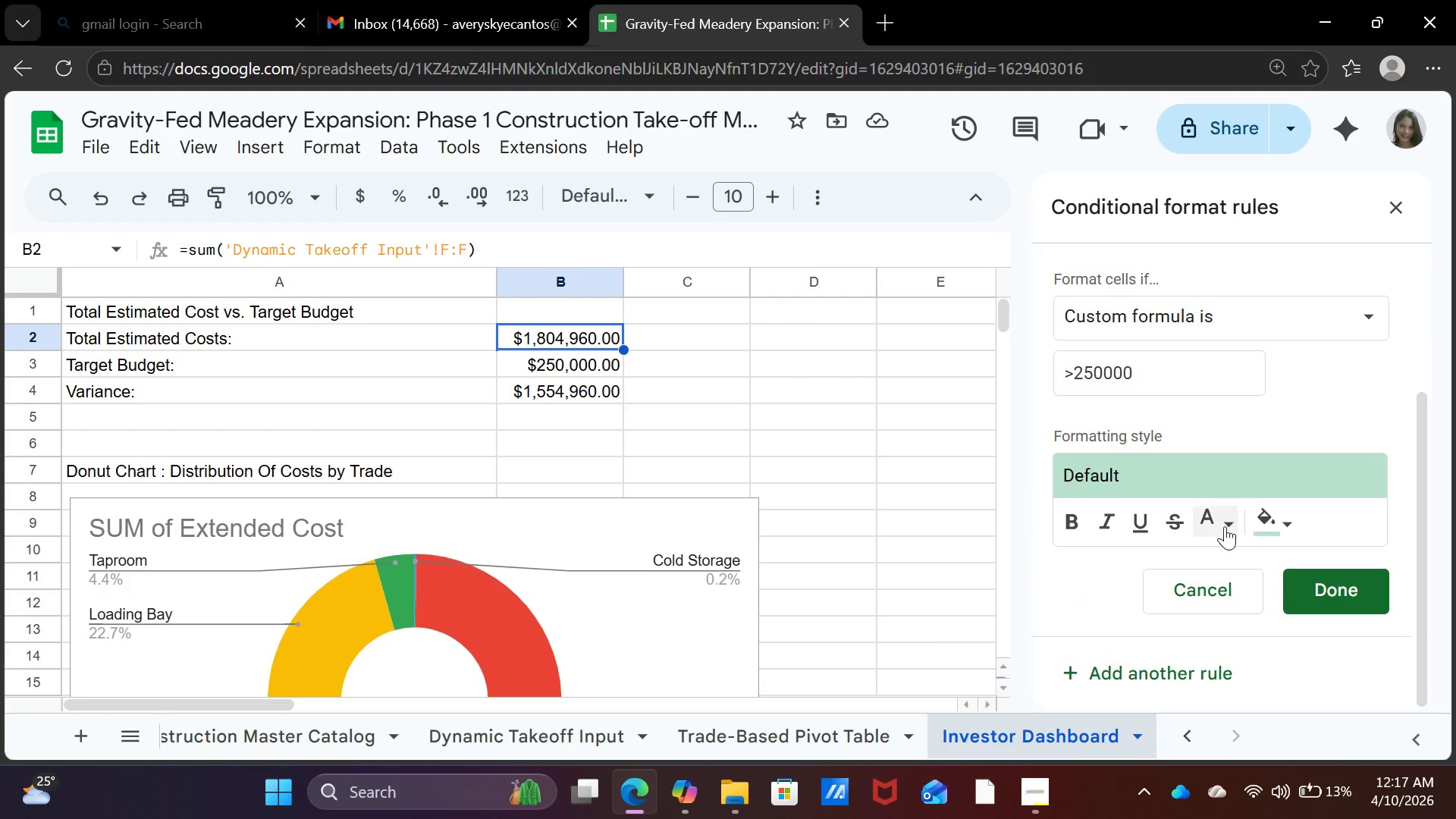 
left_click([1233, 522])
 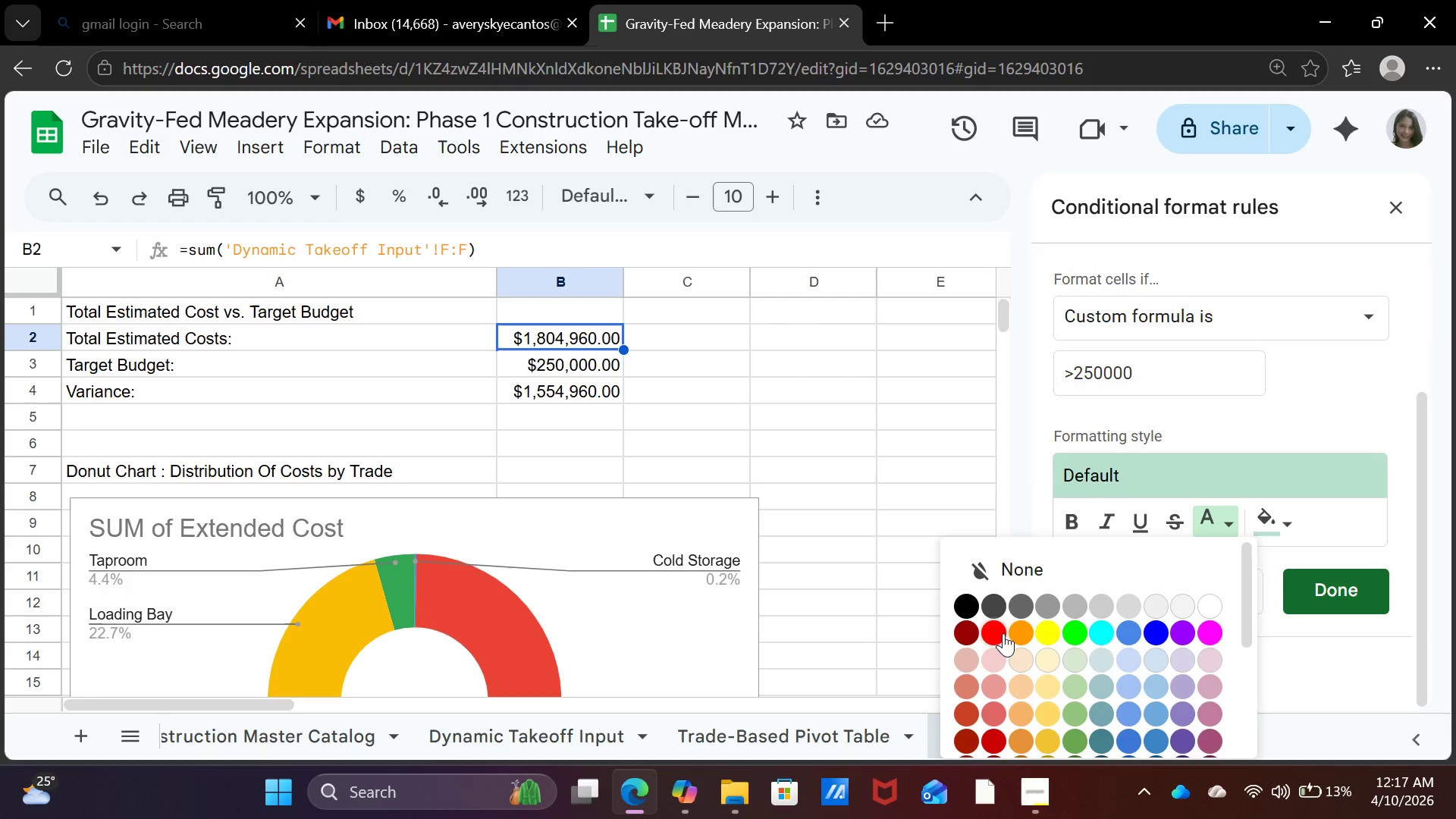 
left_click([988, 627])
 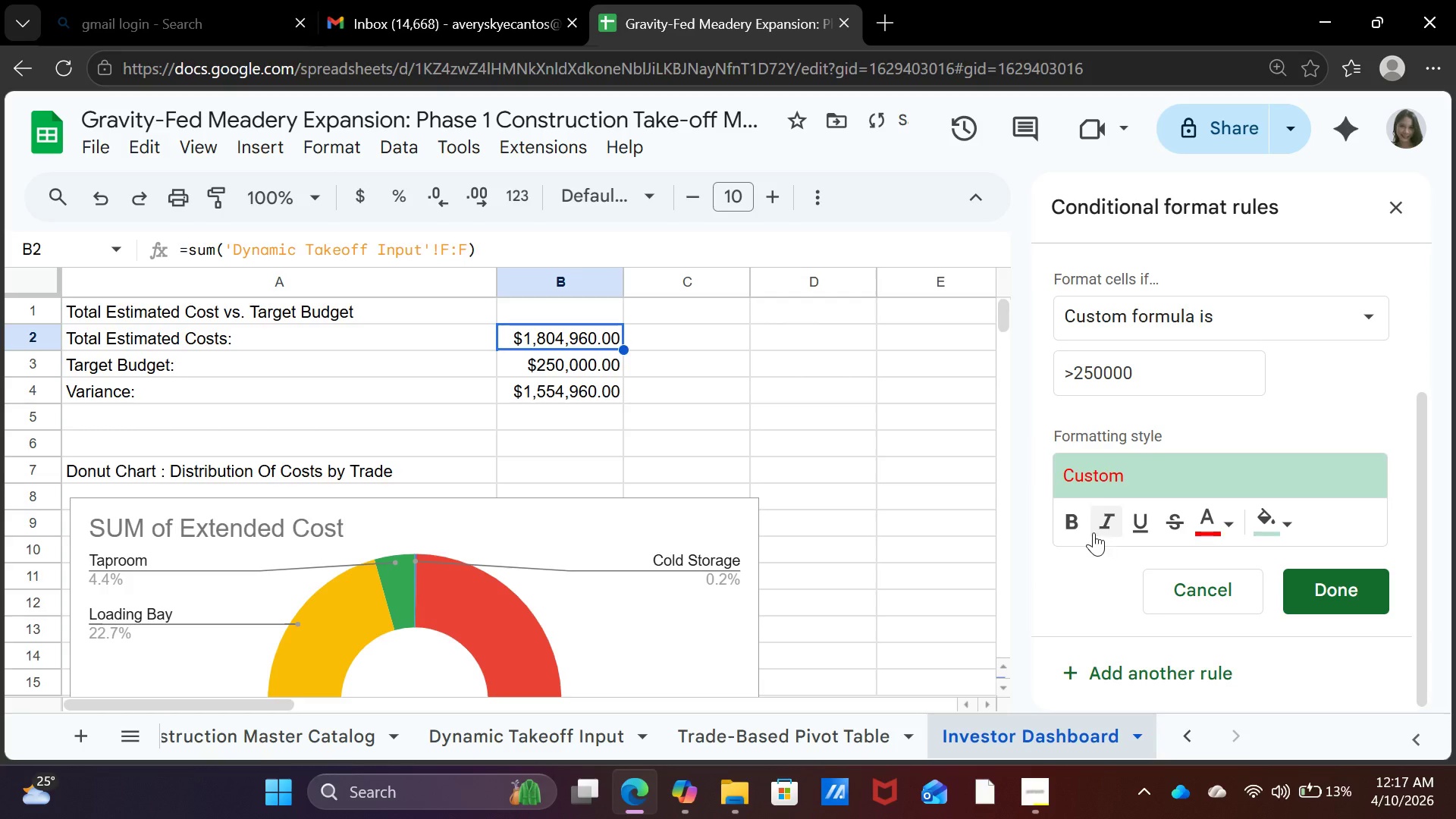 
left_click([1064, 519])
 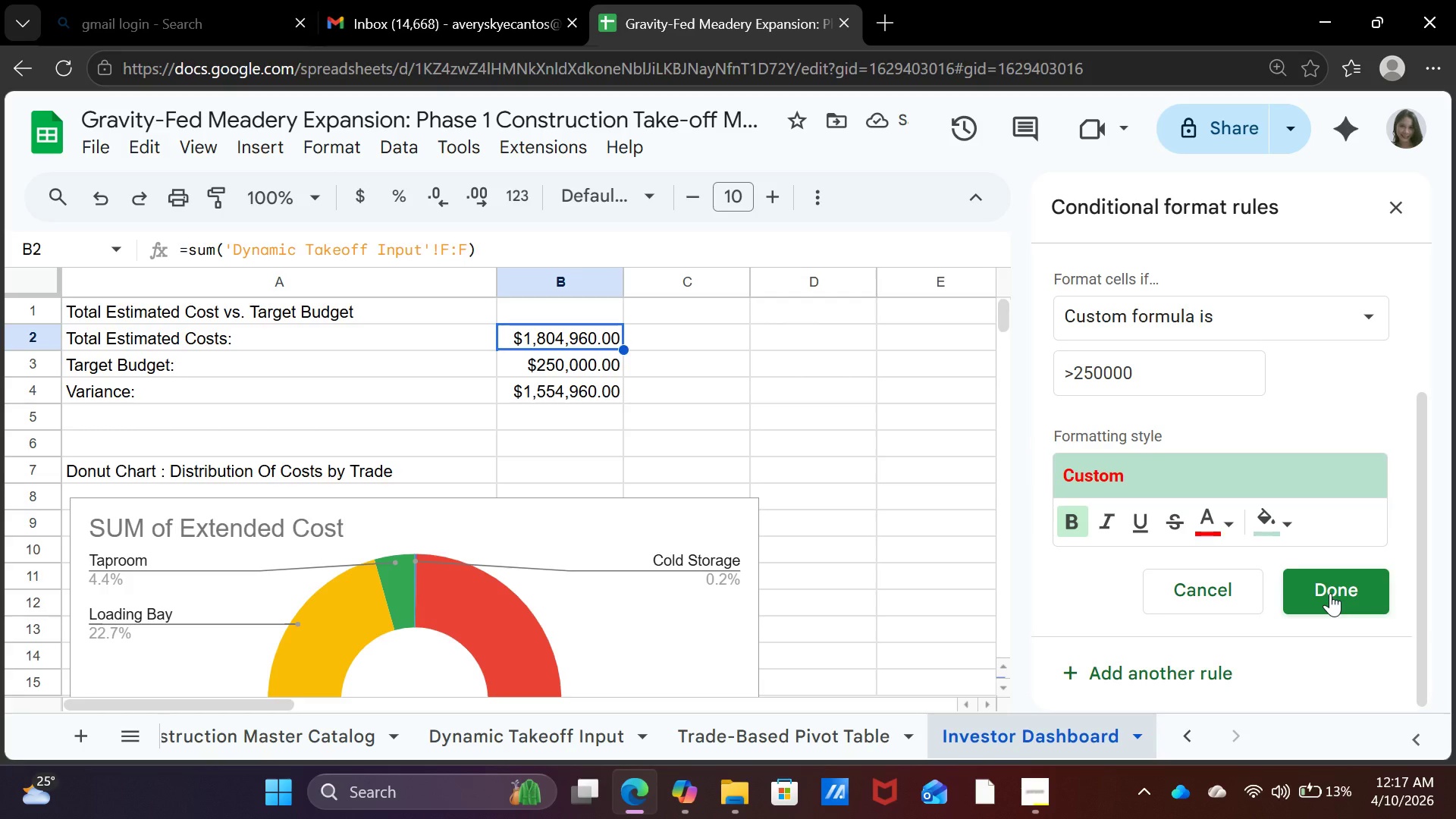 
left_click([1331, 594])
 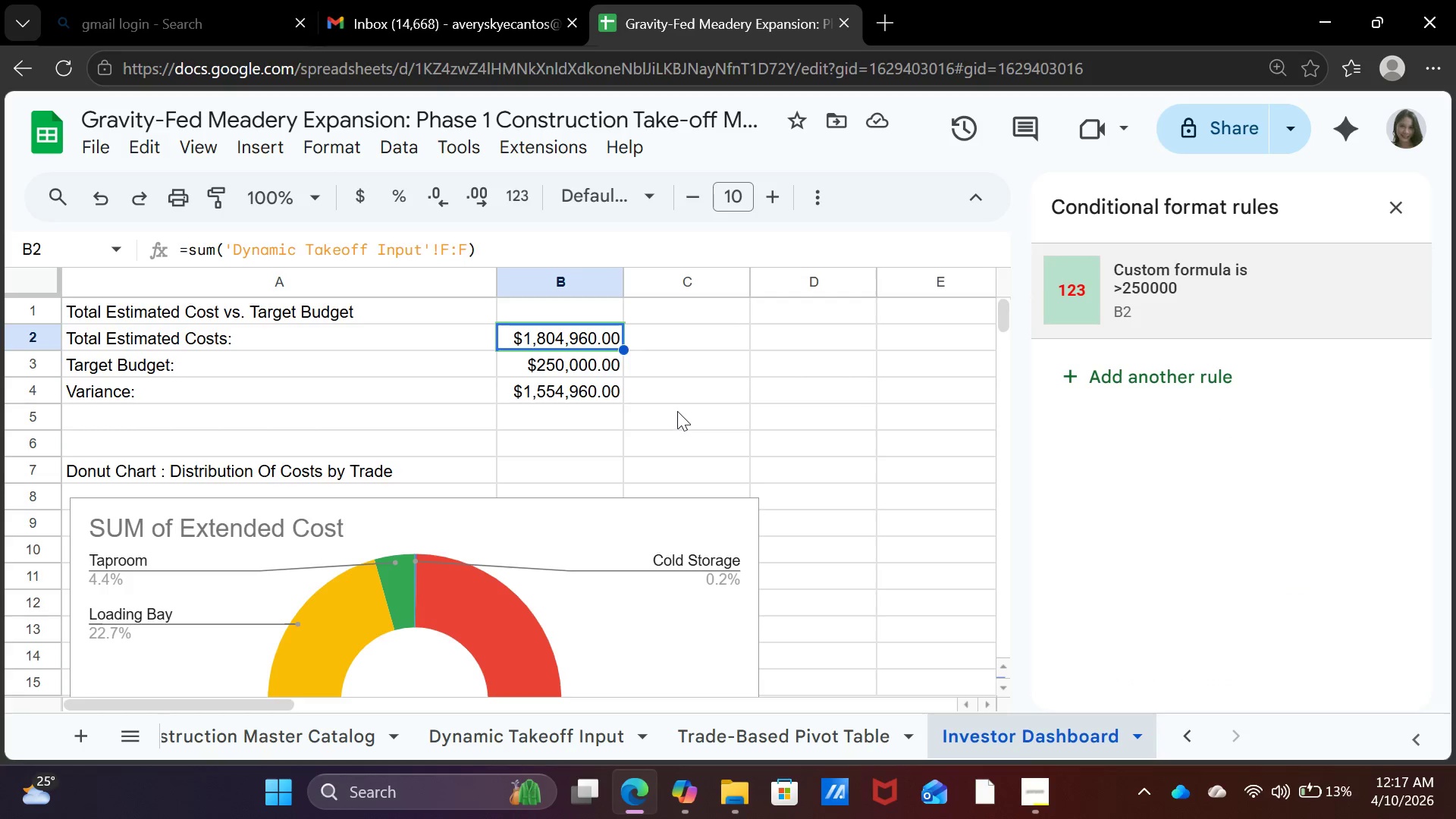 
wait(5.89)
 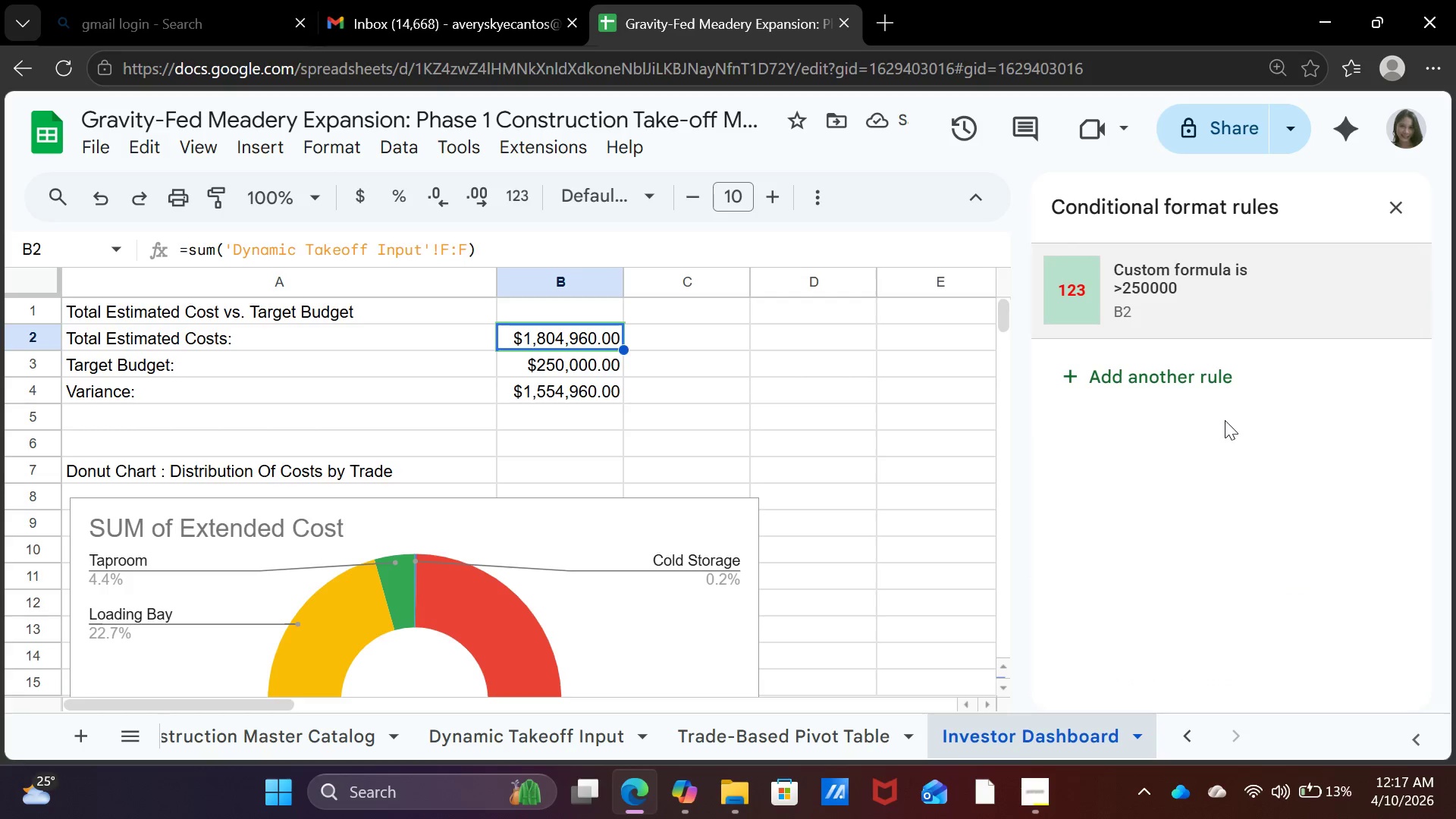 
left_click([664, 404])
 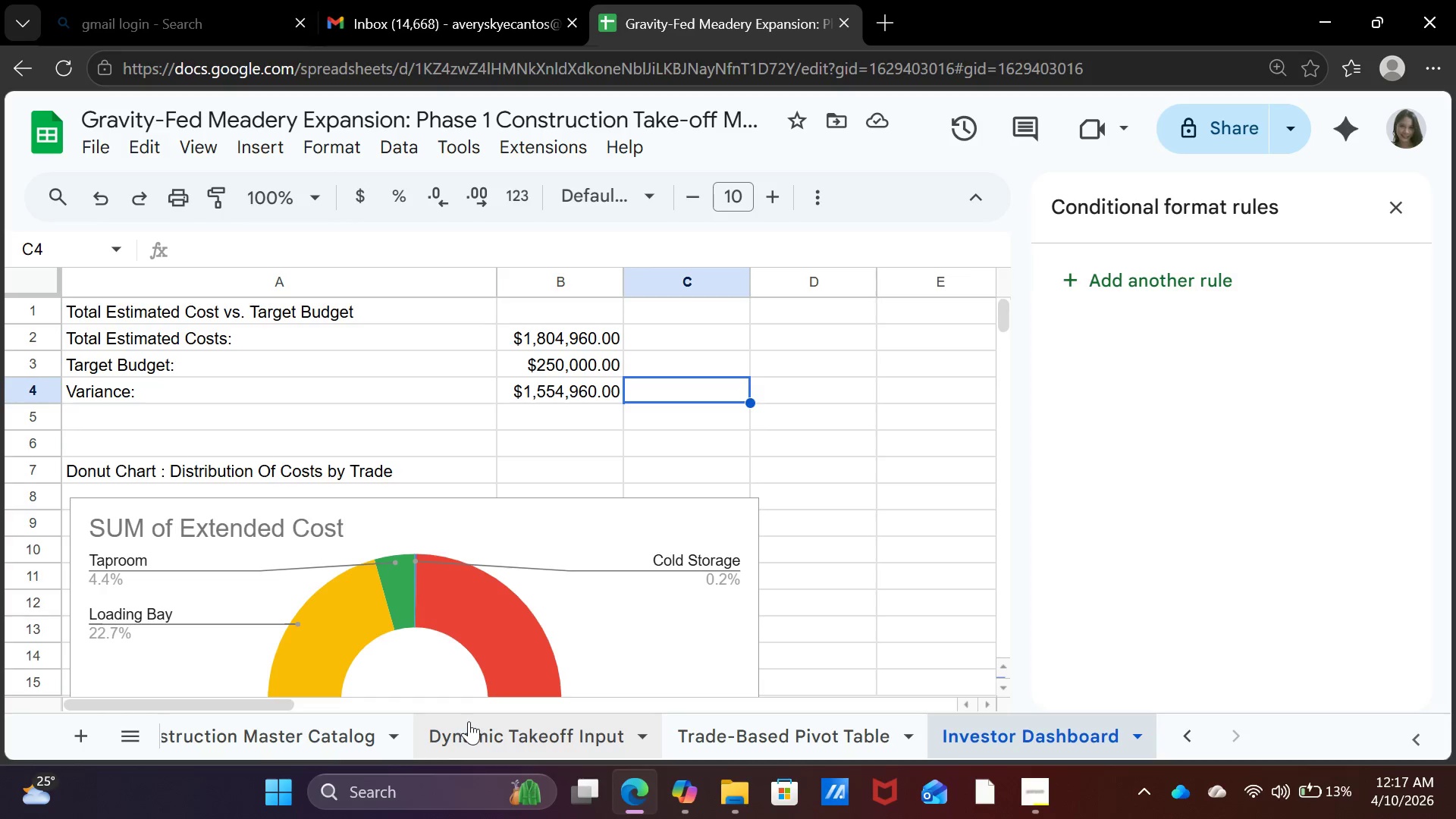 
left_click([473, 723])
 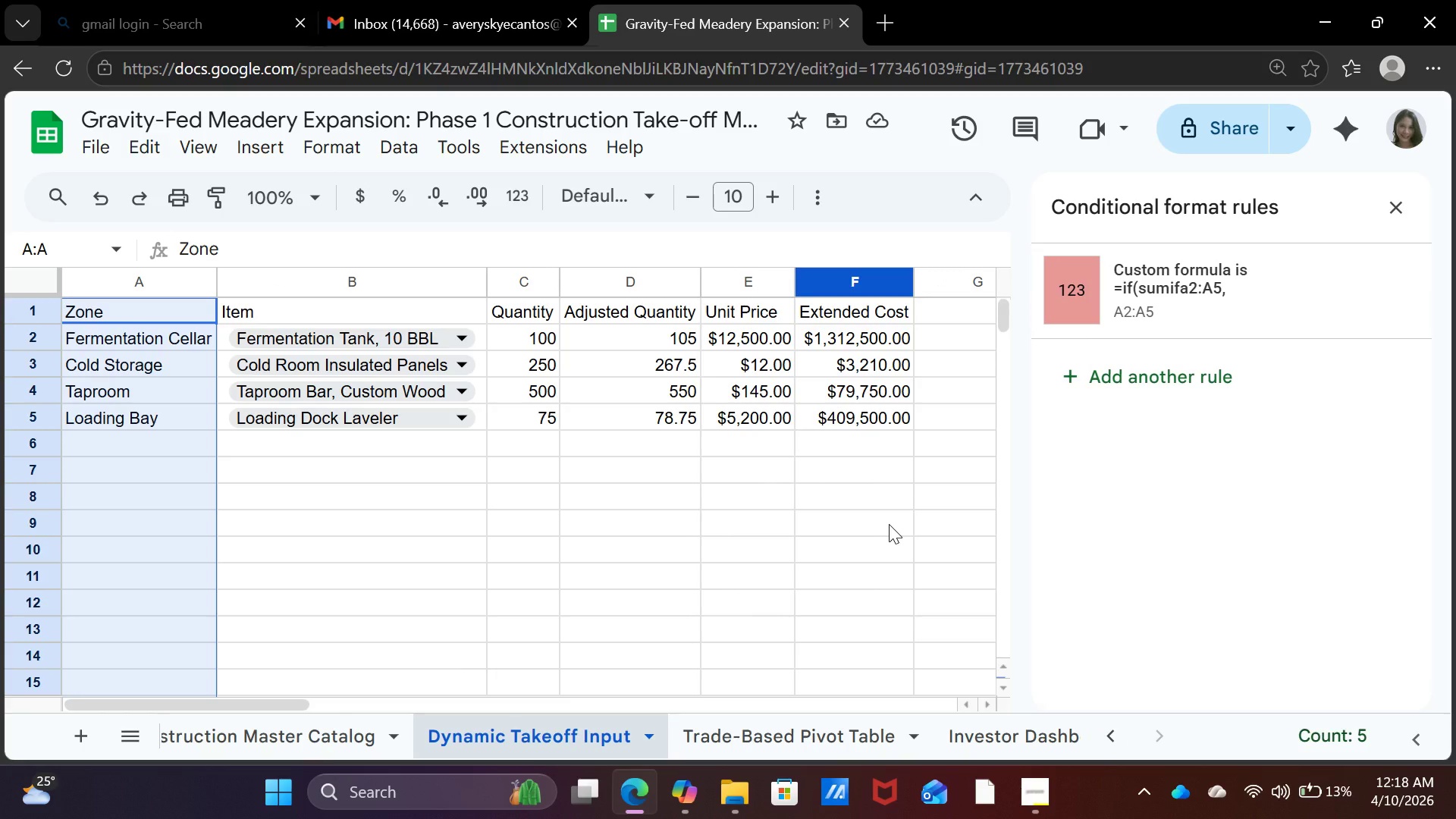 
wait(5.44)
 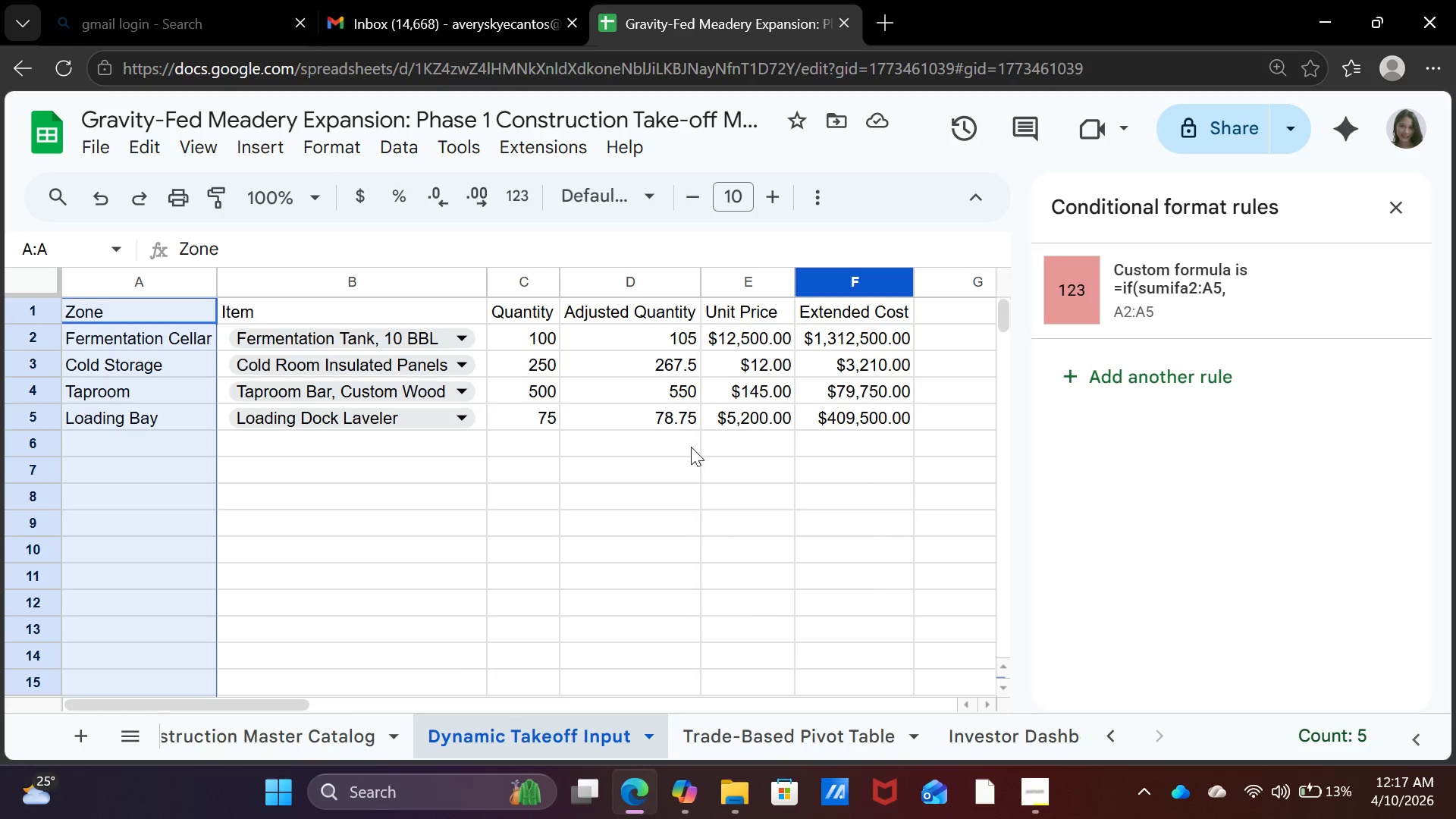 
left_click([625, 568])
 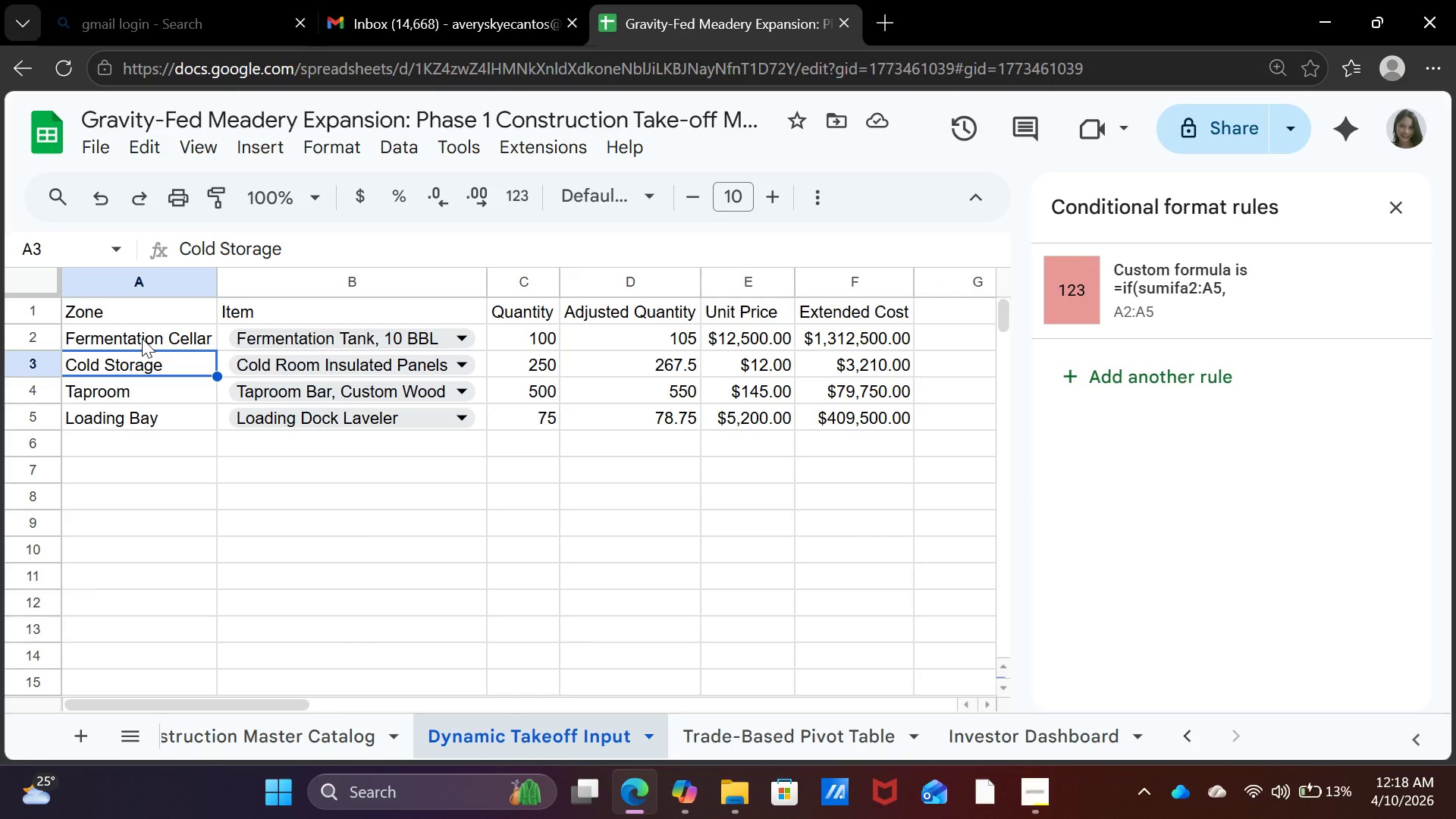 
left_click([142, 338])
 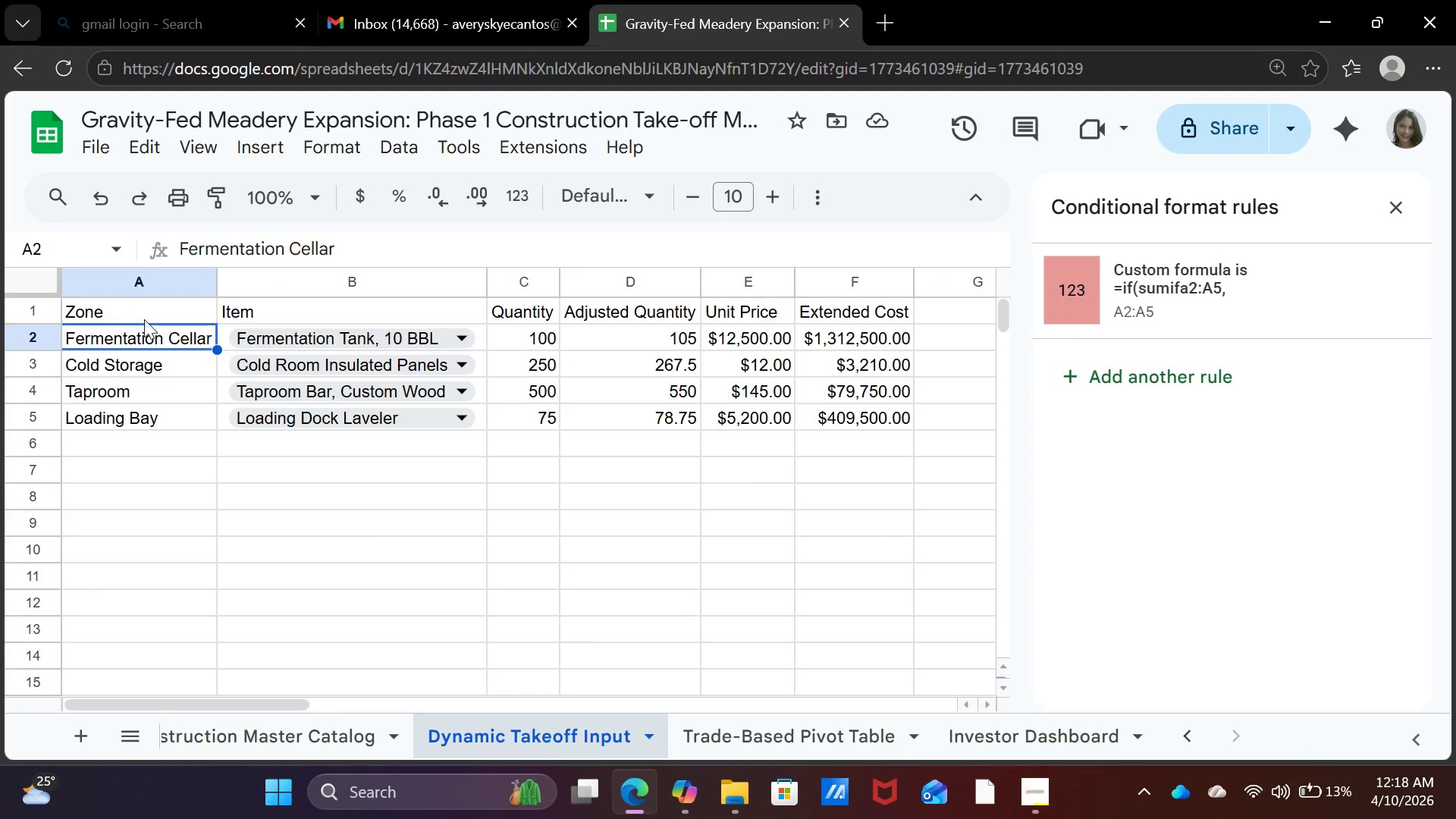 
left_click([144, 319])
 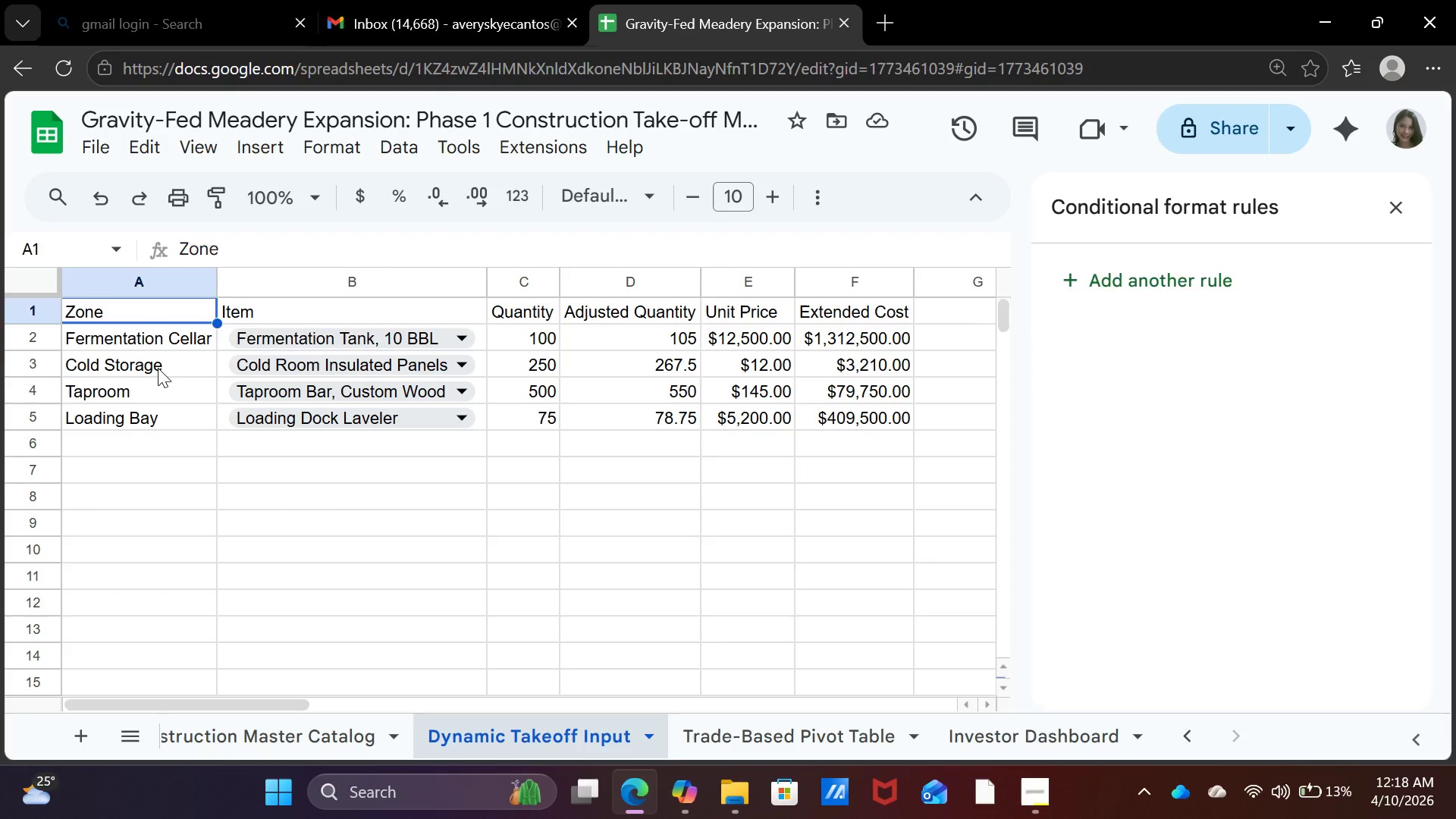 
double_click([156, 347])
 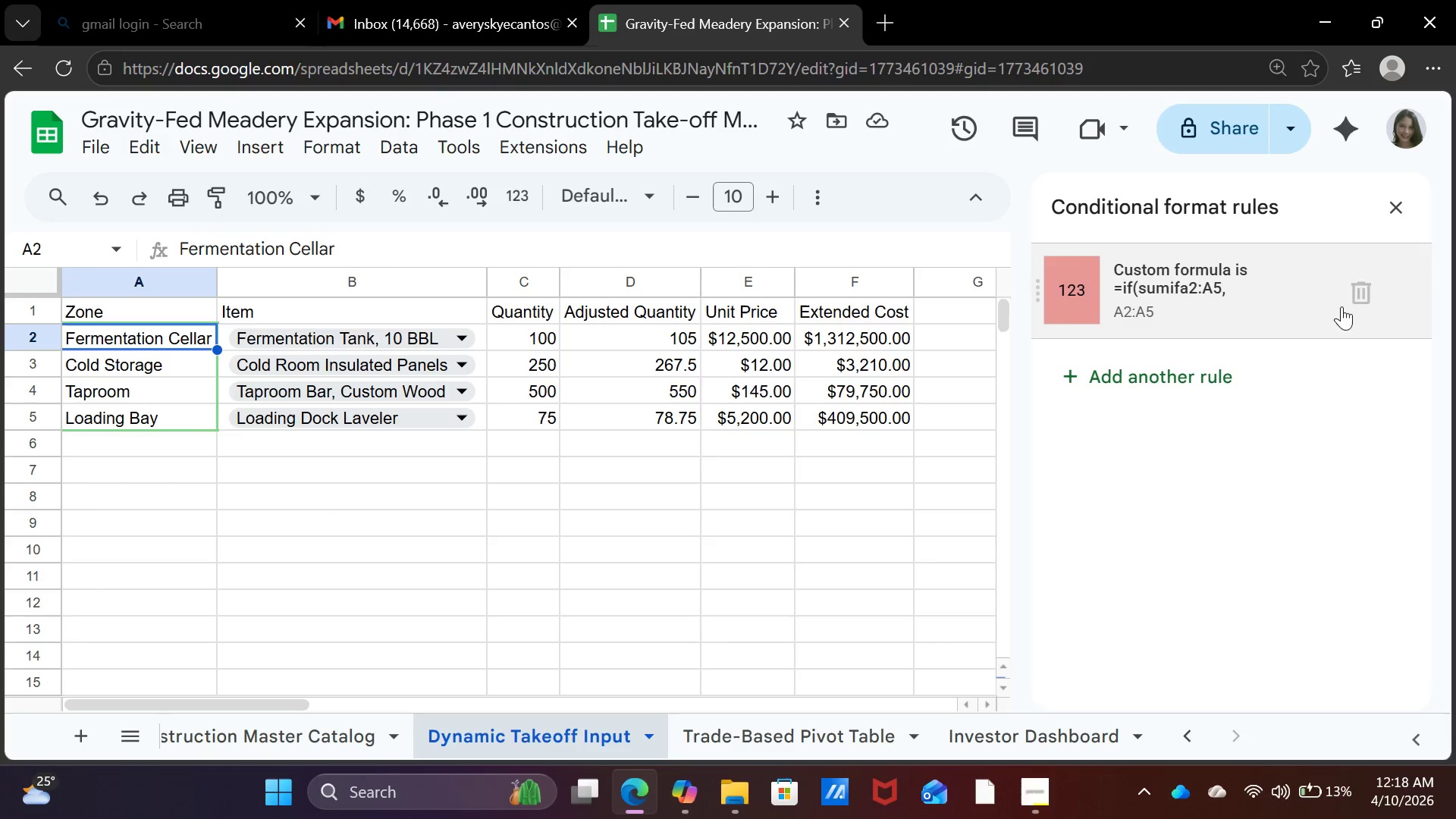 
left_click([1361, 293])
 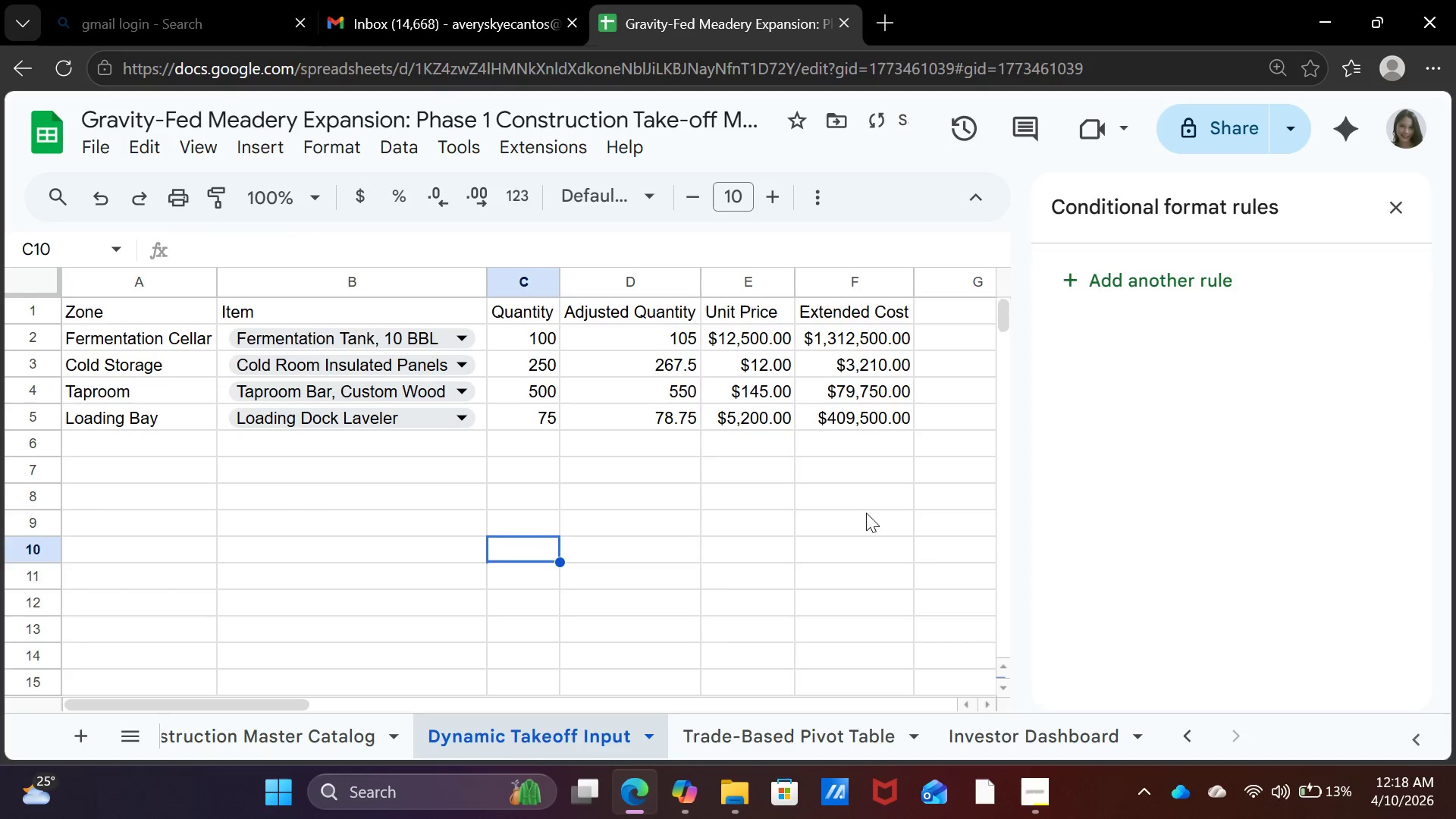 
left_click([856, 404])
 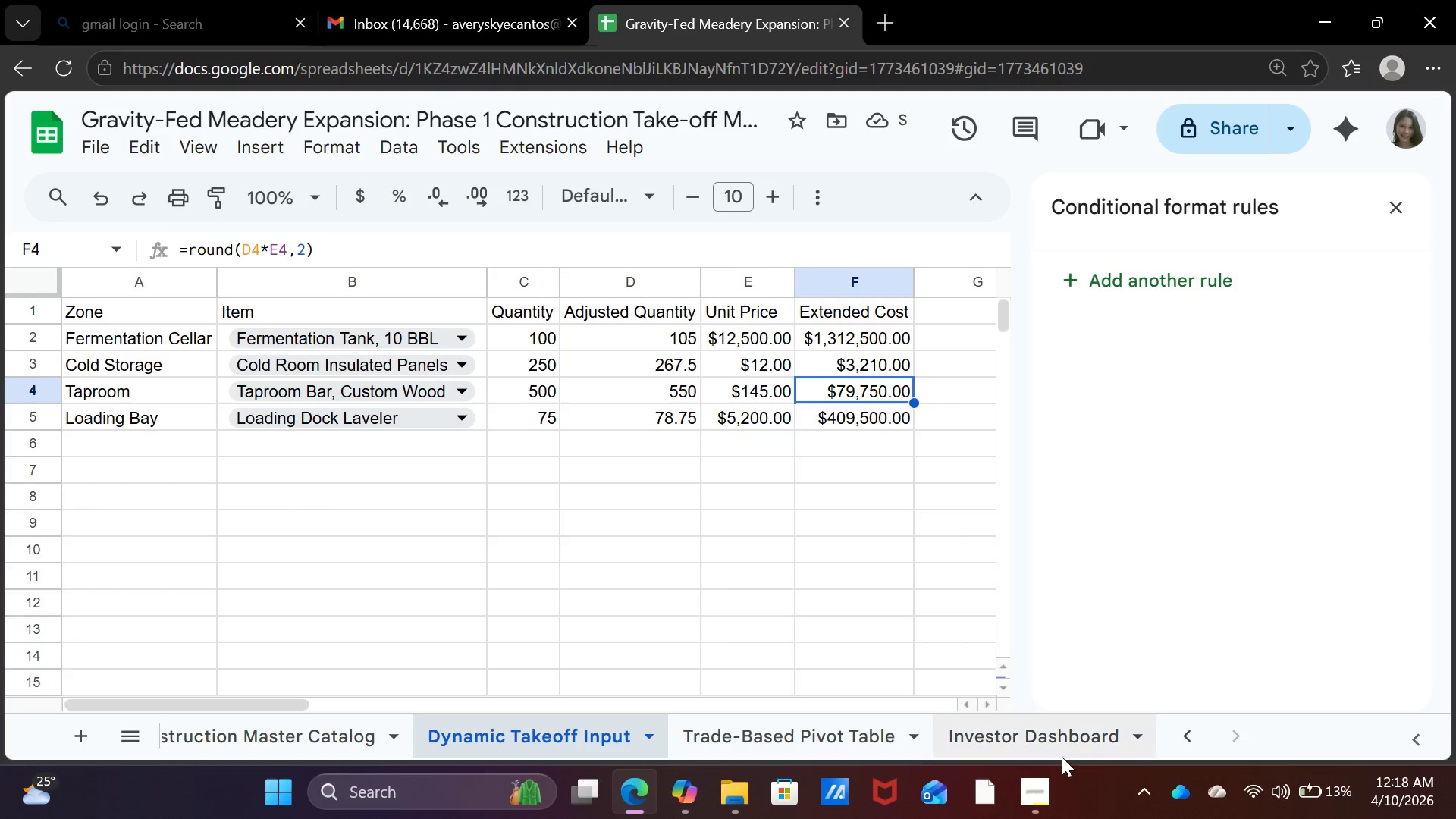 
left_click([1060, 752])
 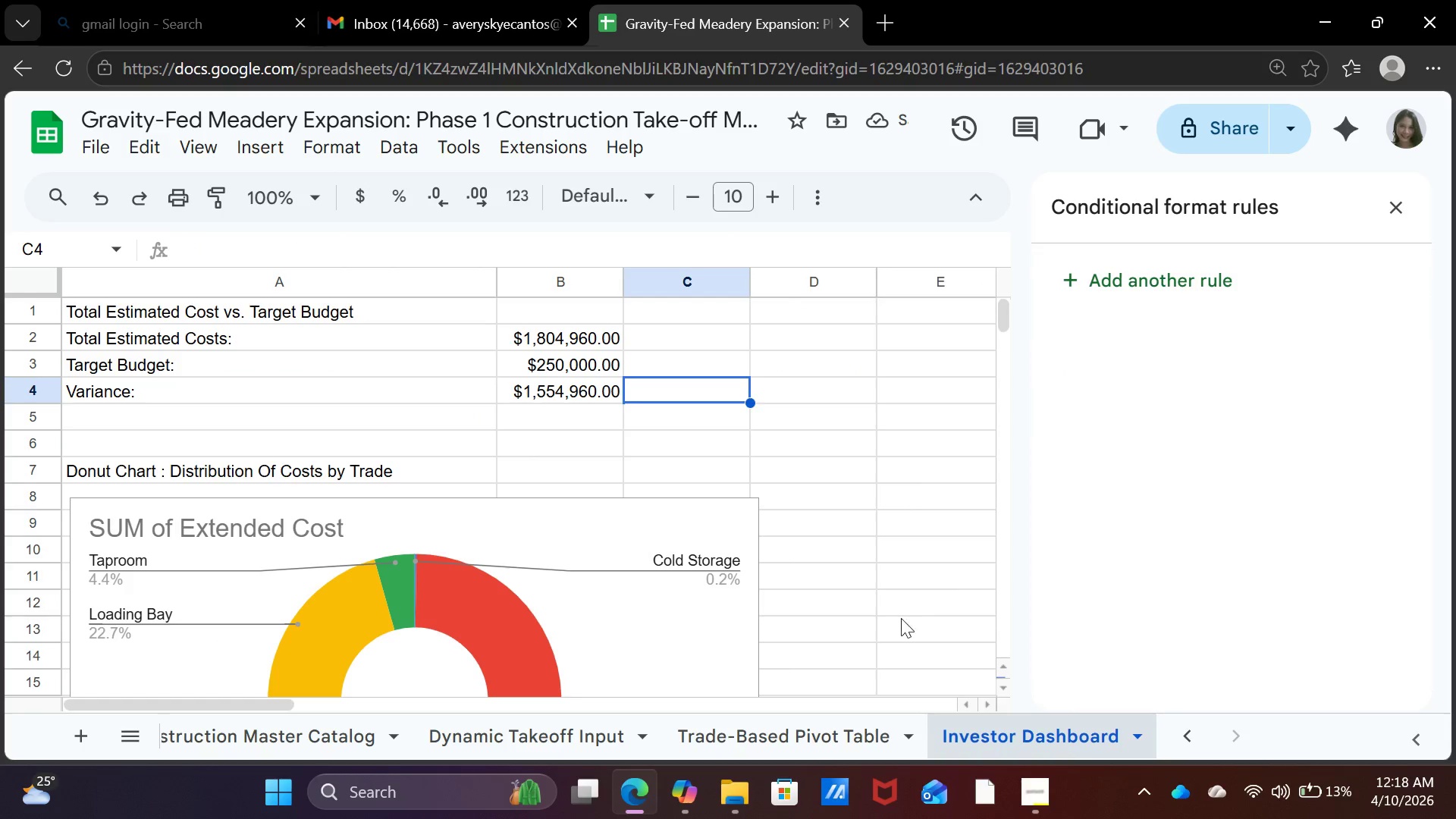 
scroll: coordinate [890, 612], scroll_direction: up, amount: 1.0
 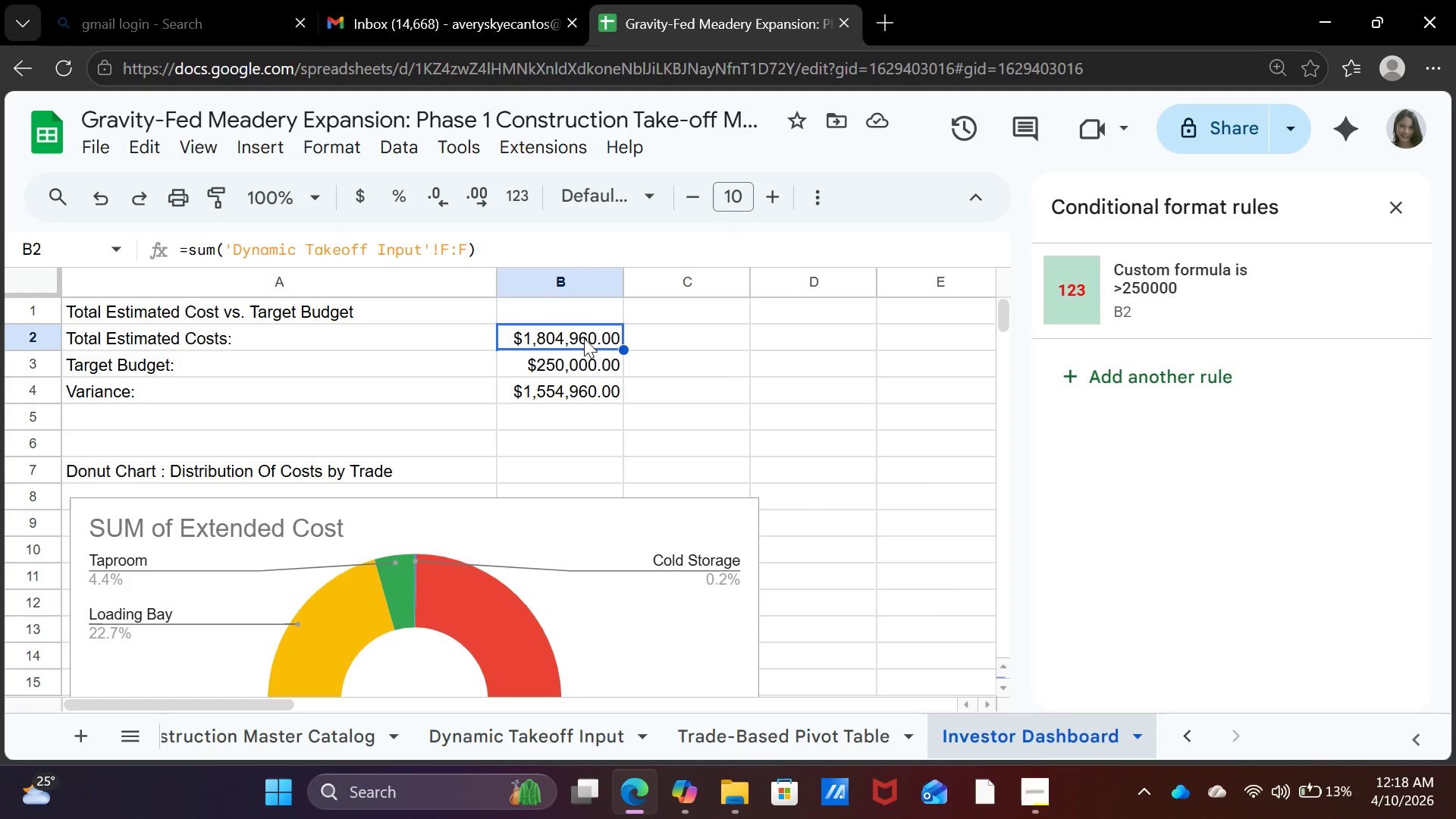 
wait(34.95)
 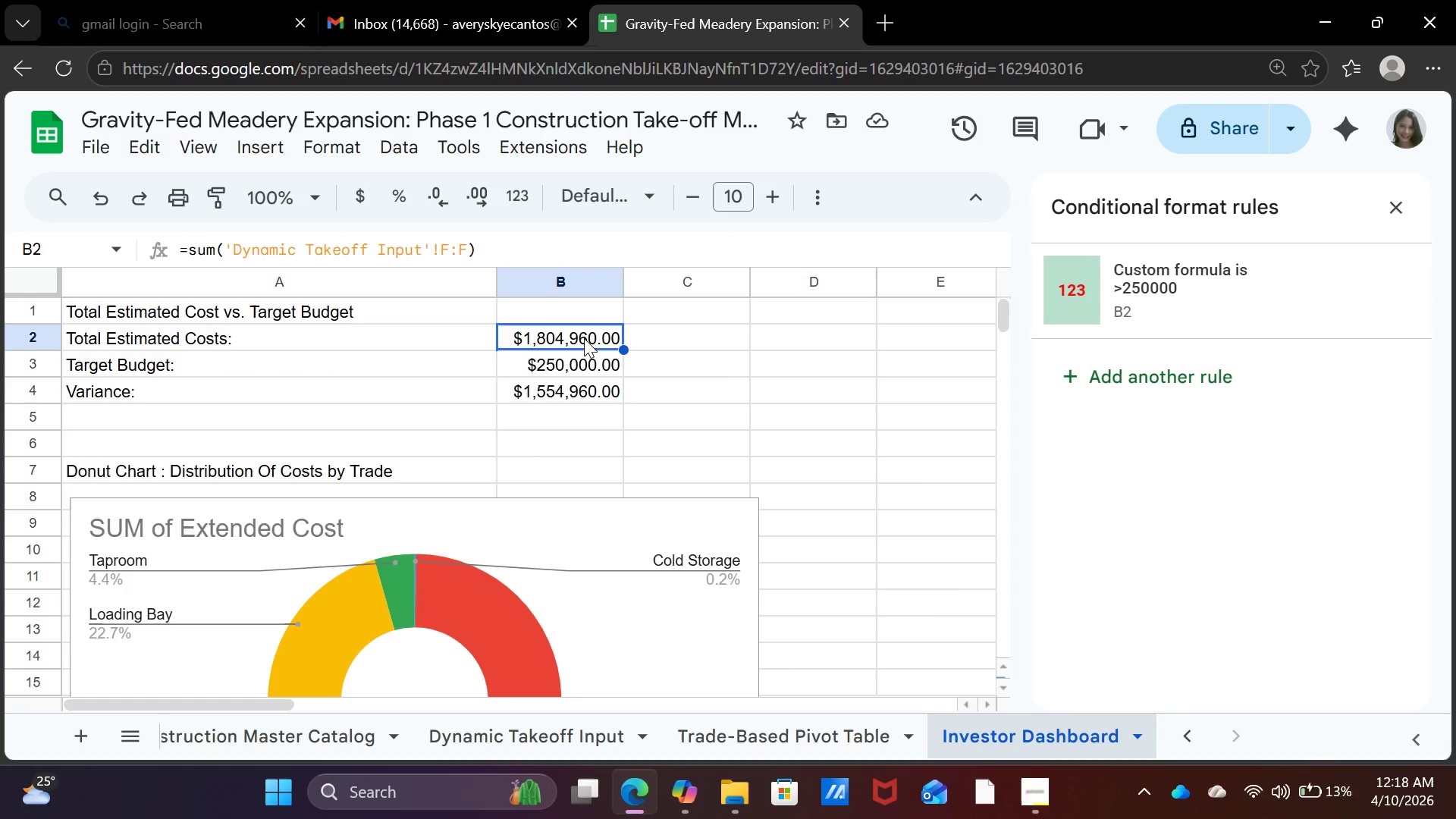 
left_click([1031, 794])